 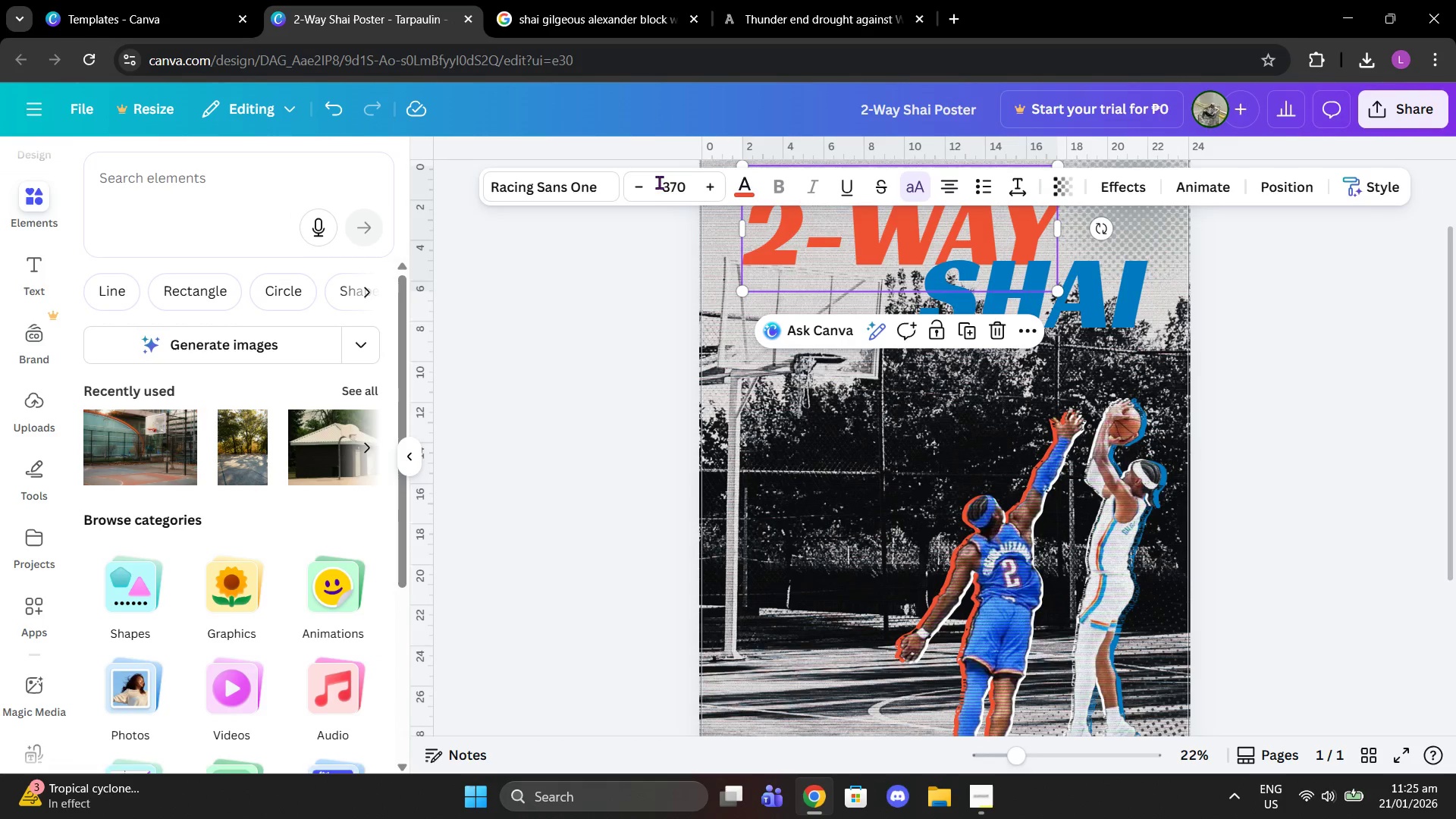 
left_click([257, 365])
 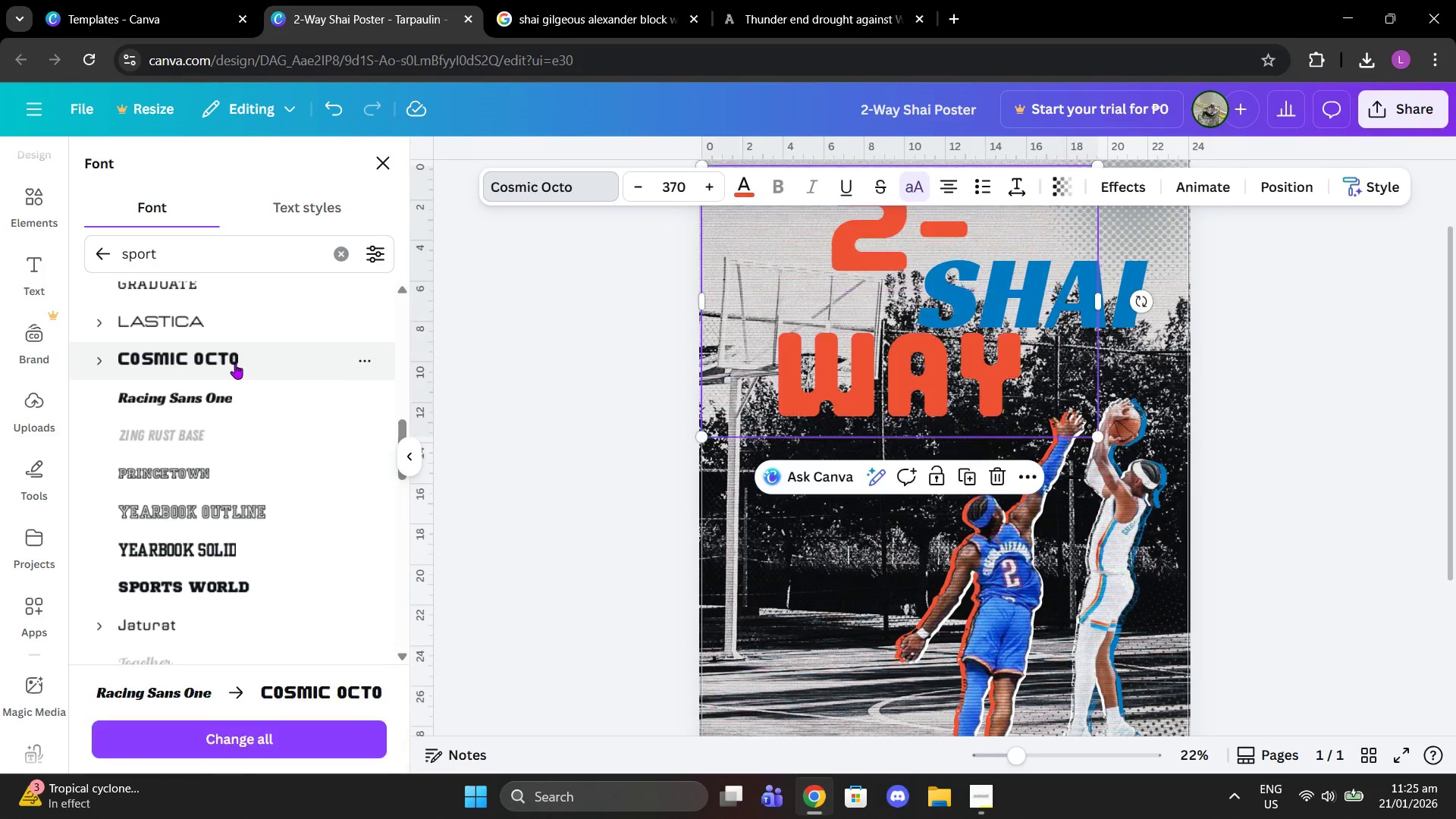 
scroll: coordinate [235, 363], scroll_direction: up, amount: 2.0
 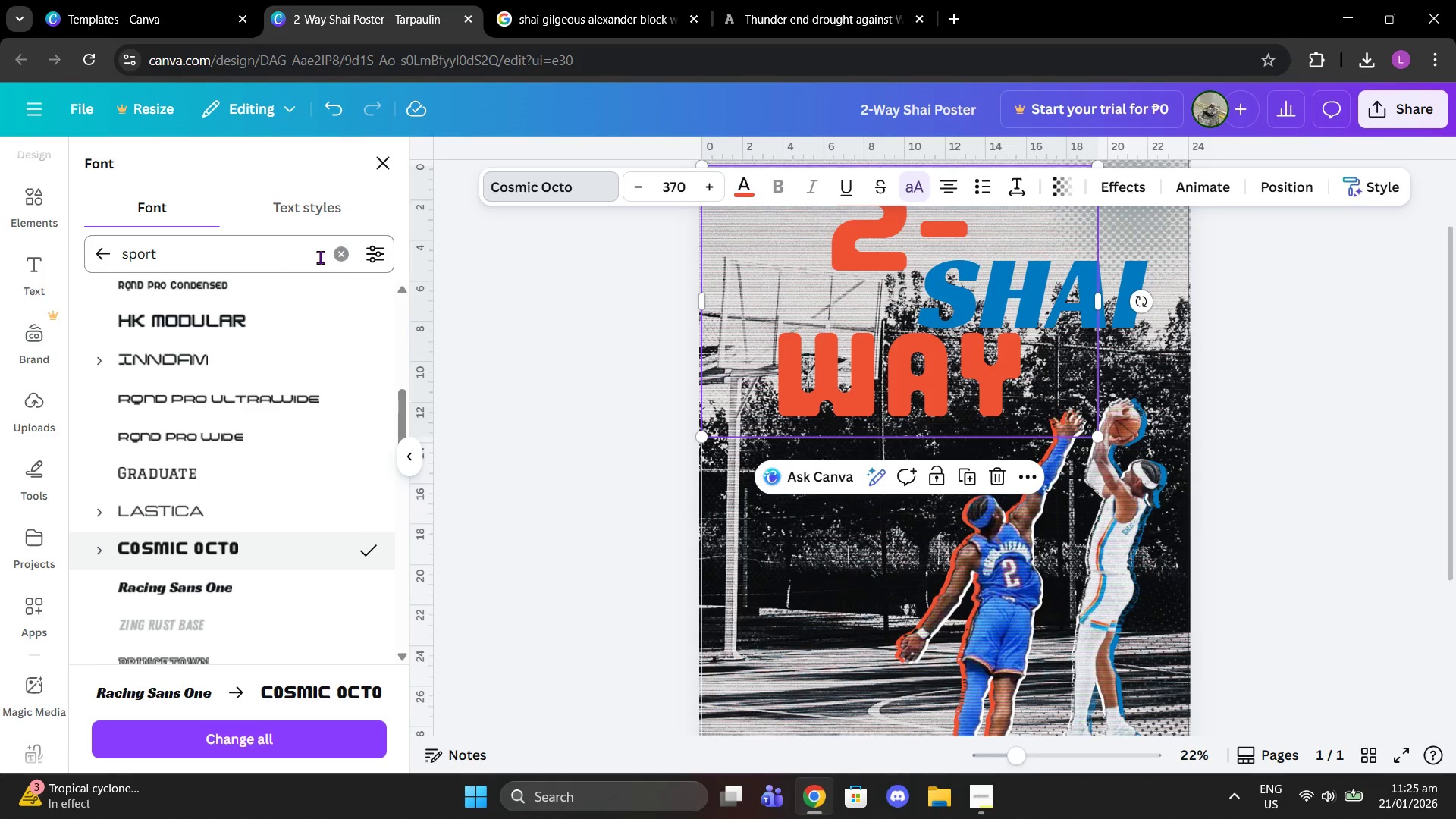 
left_click([333, 257])
 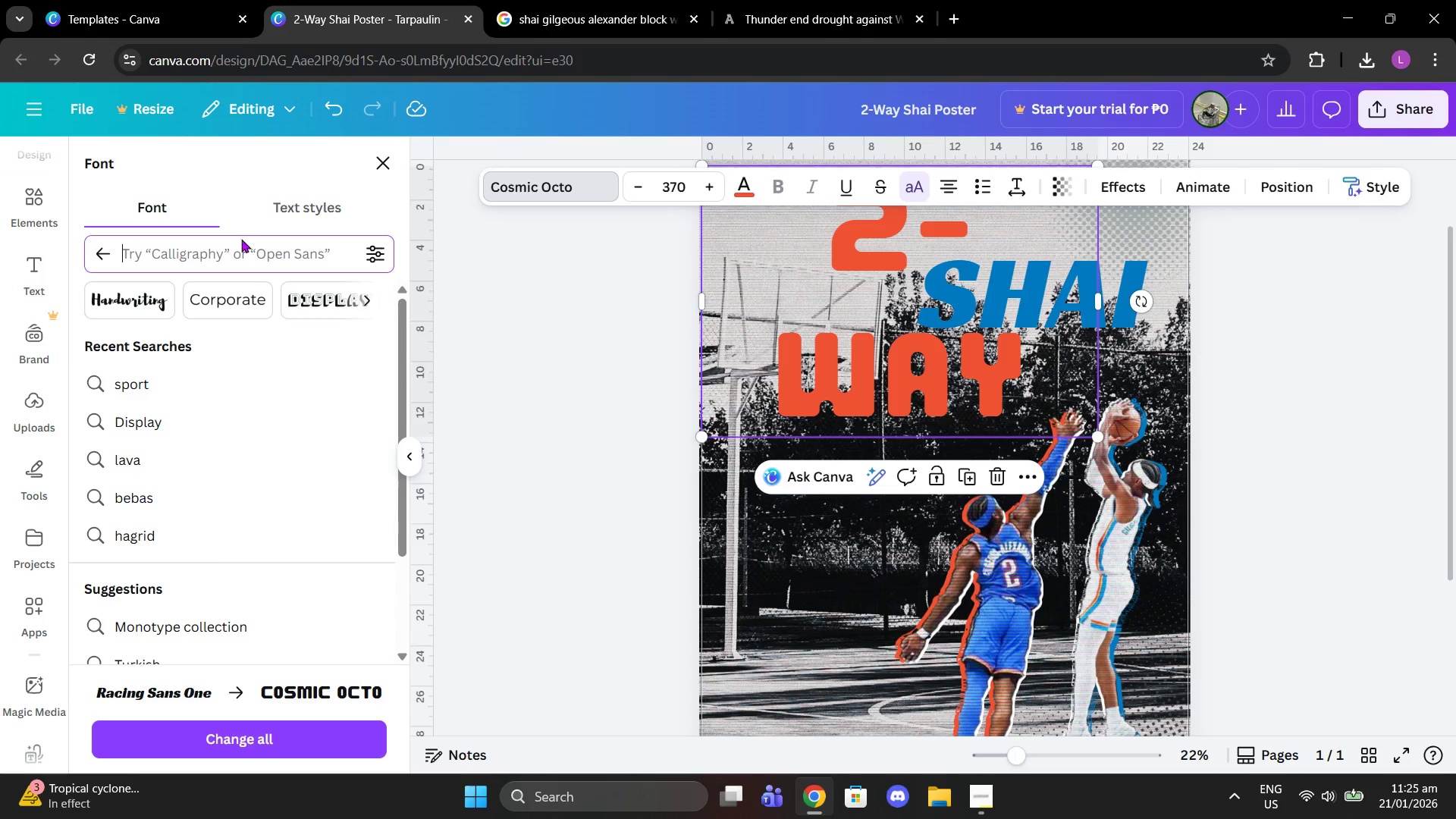 
left_click([228, 229])
 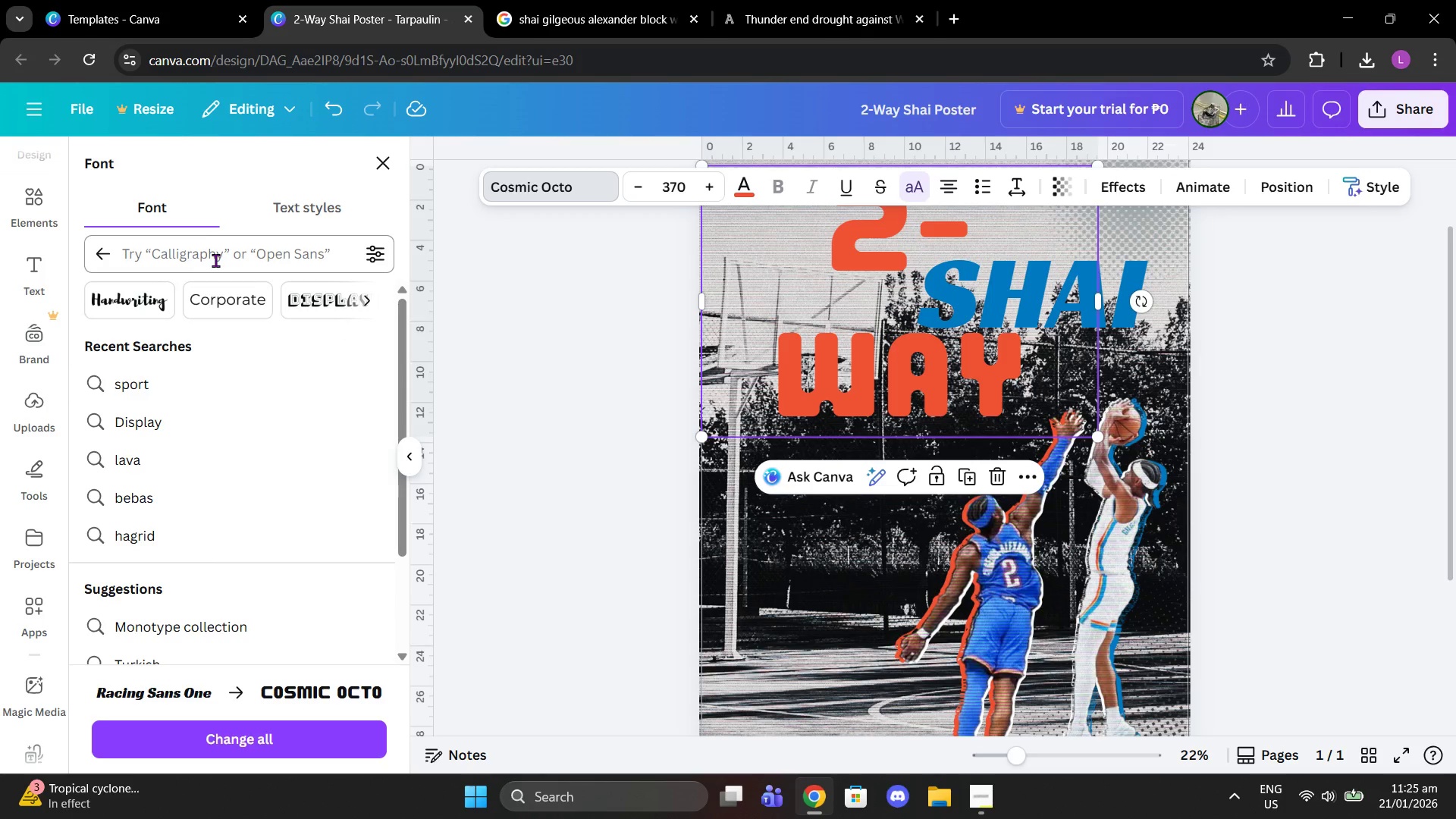 
left_click([215, 260])
 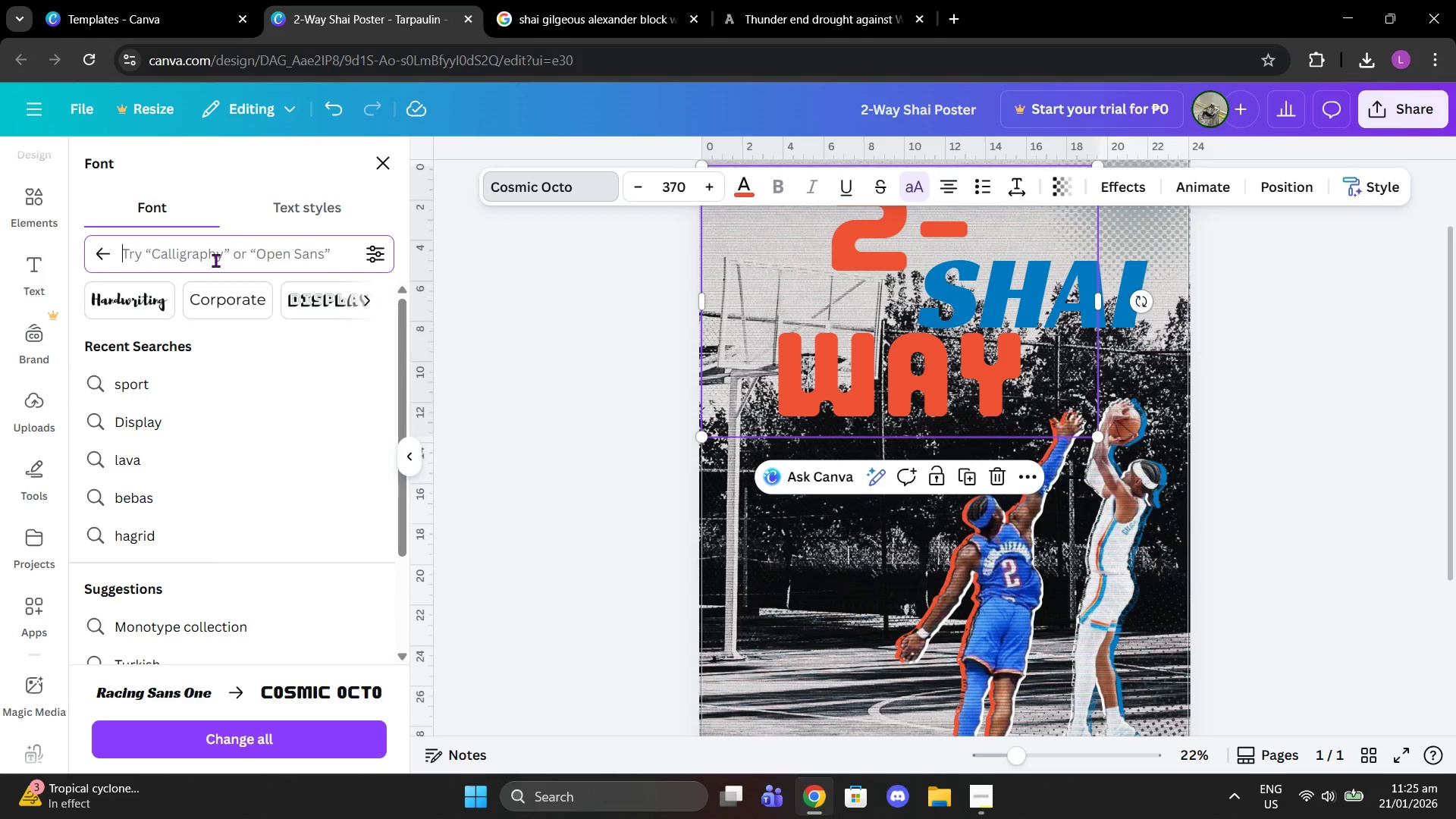 
key(A)
 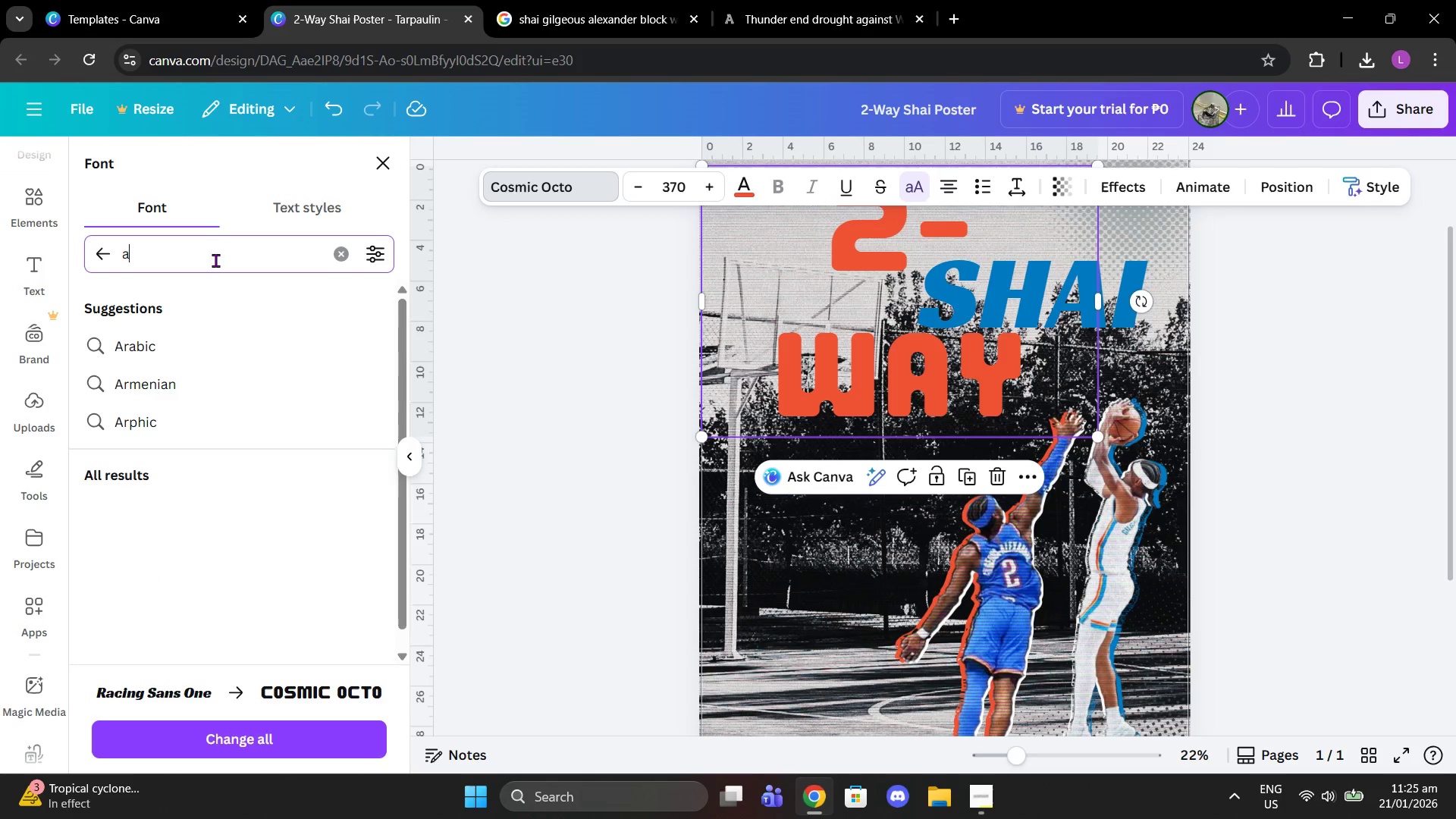 
key(Backspace)
 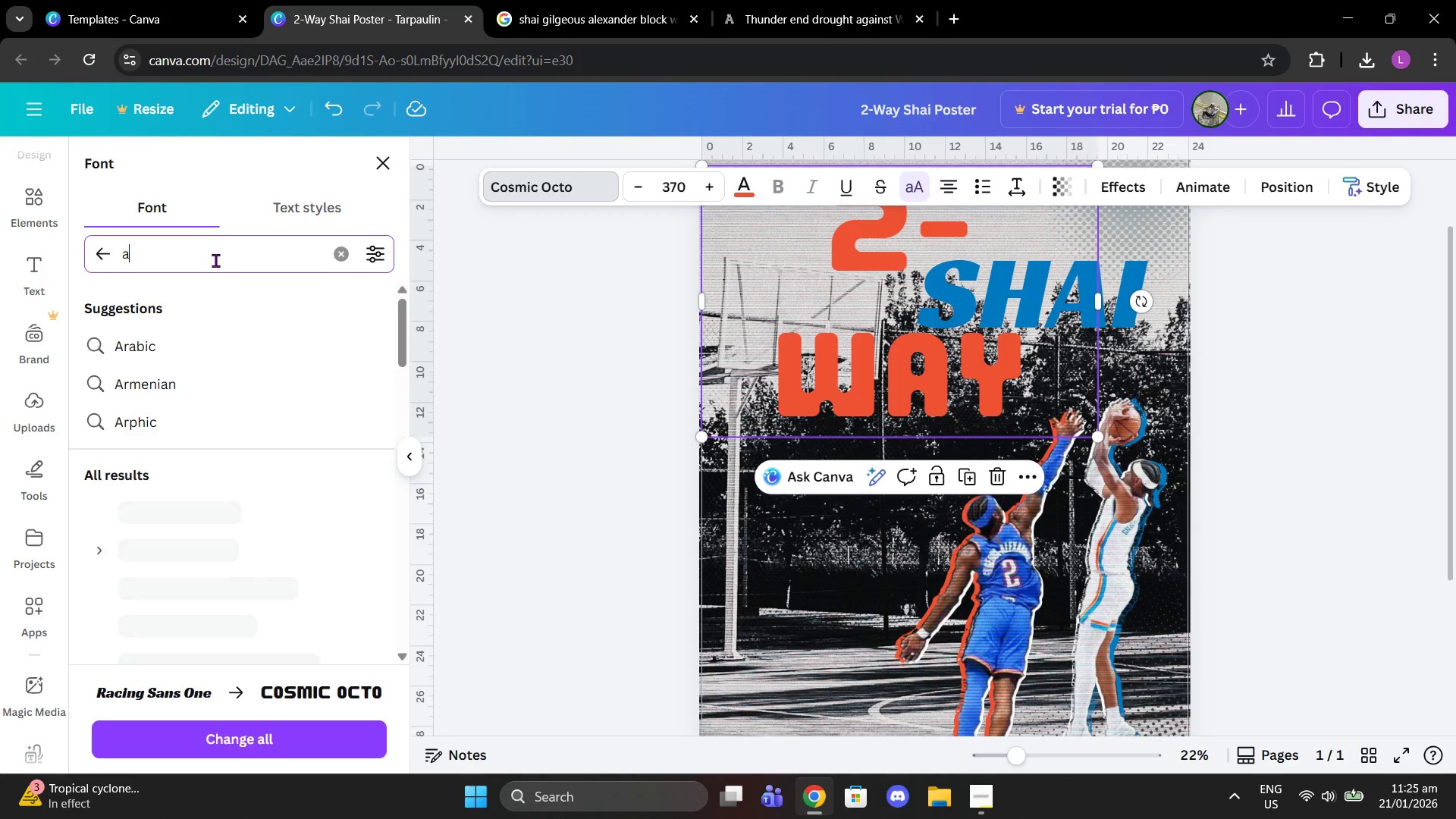 
key(Backspace)
 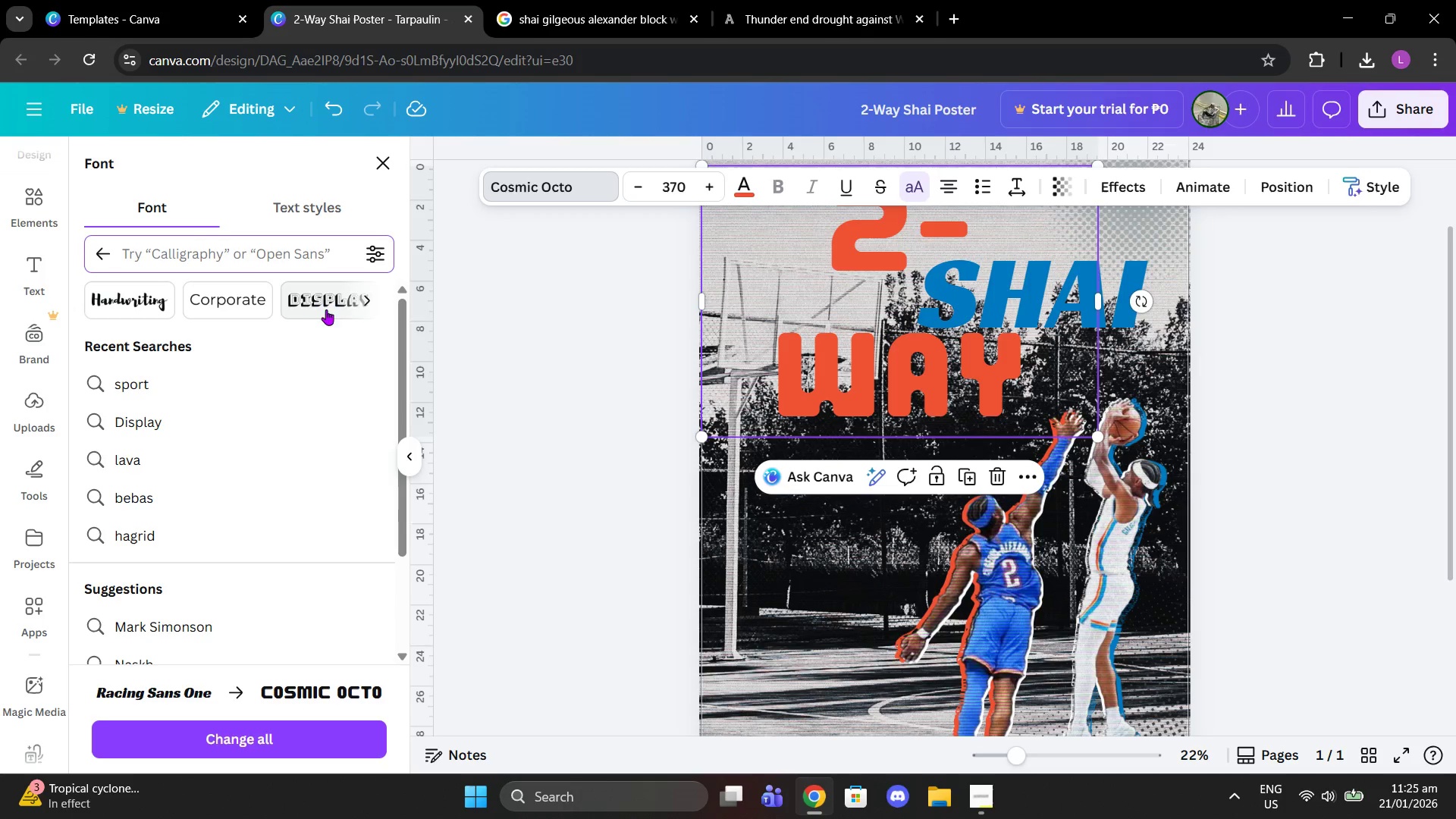 
left_click([366, 295])
 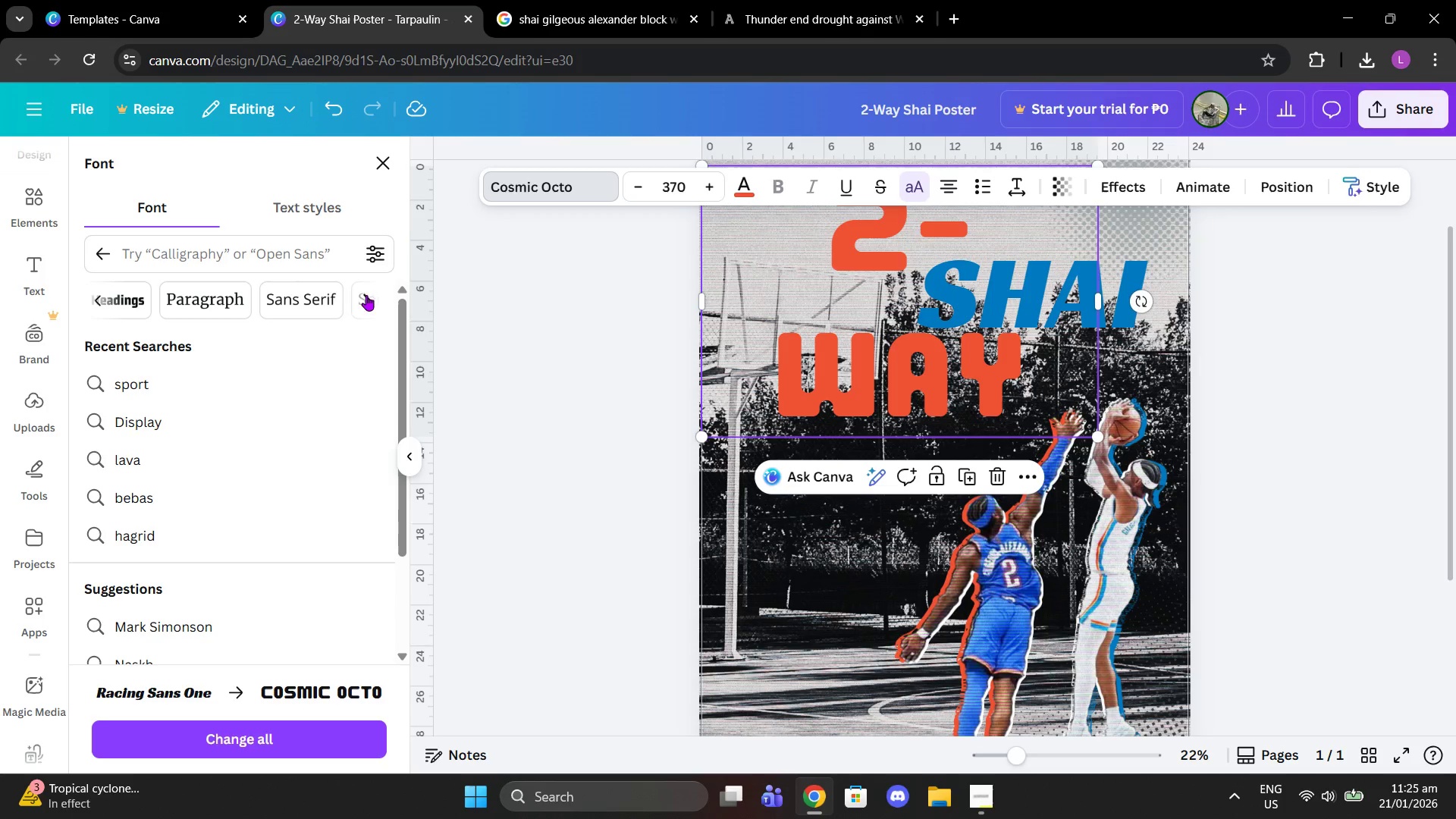 
left_click([328, 294])
 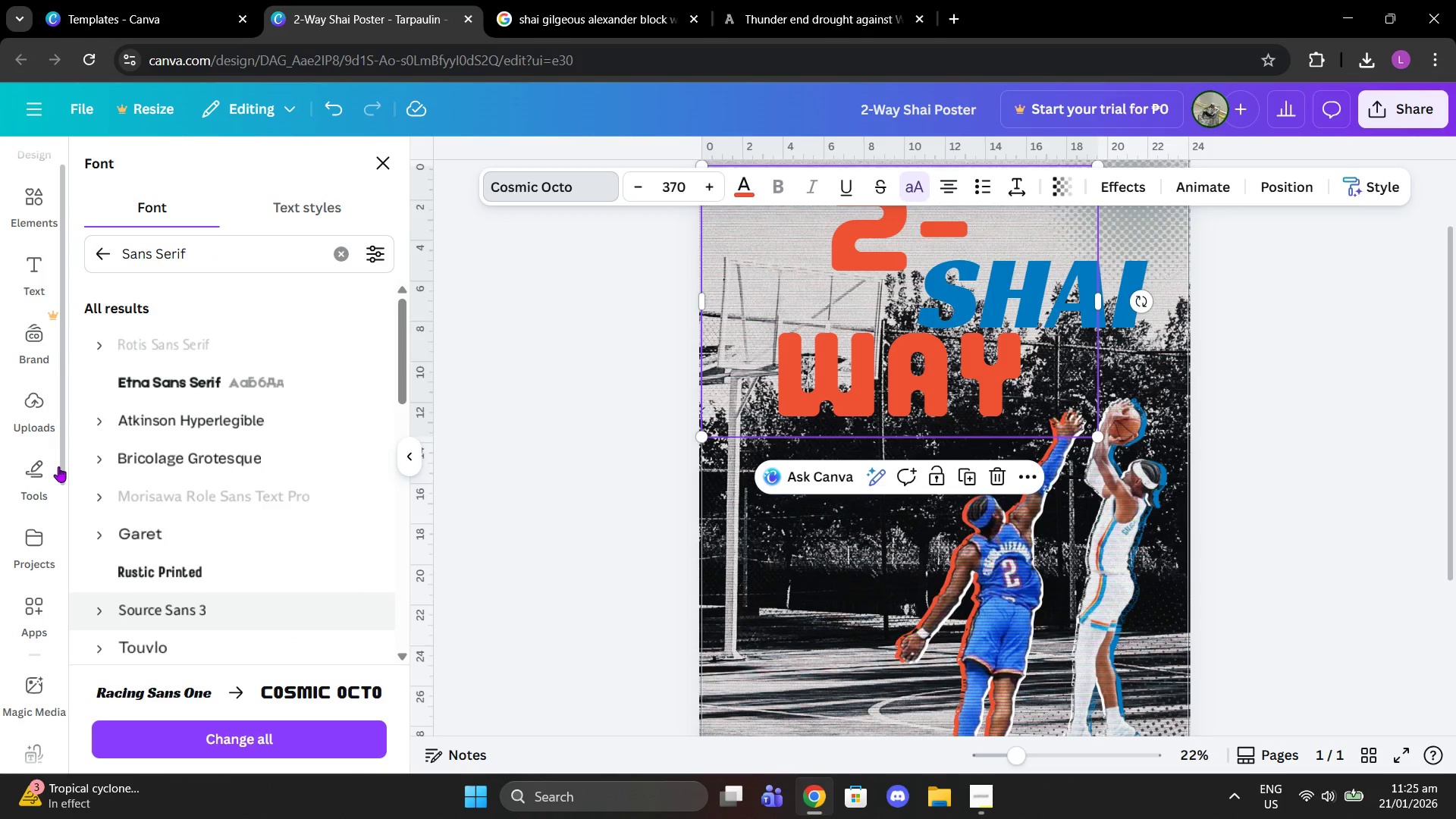 
left_click([183, 375])
 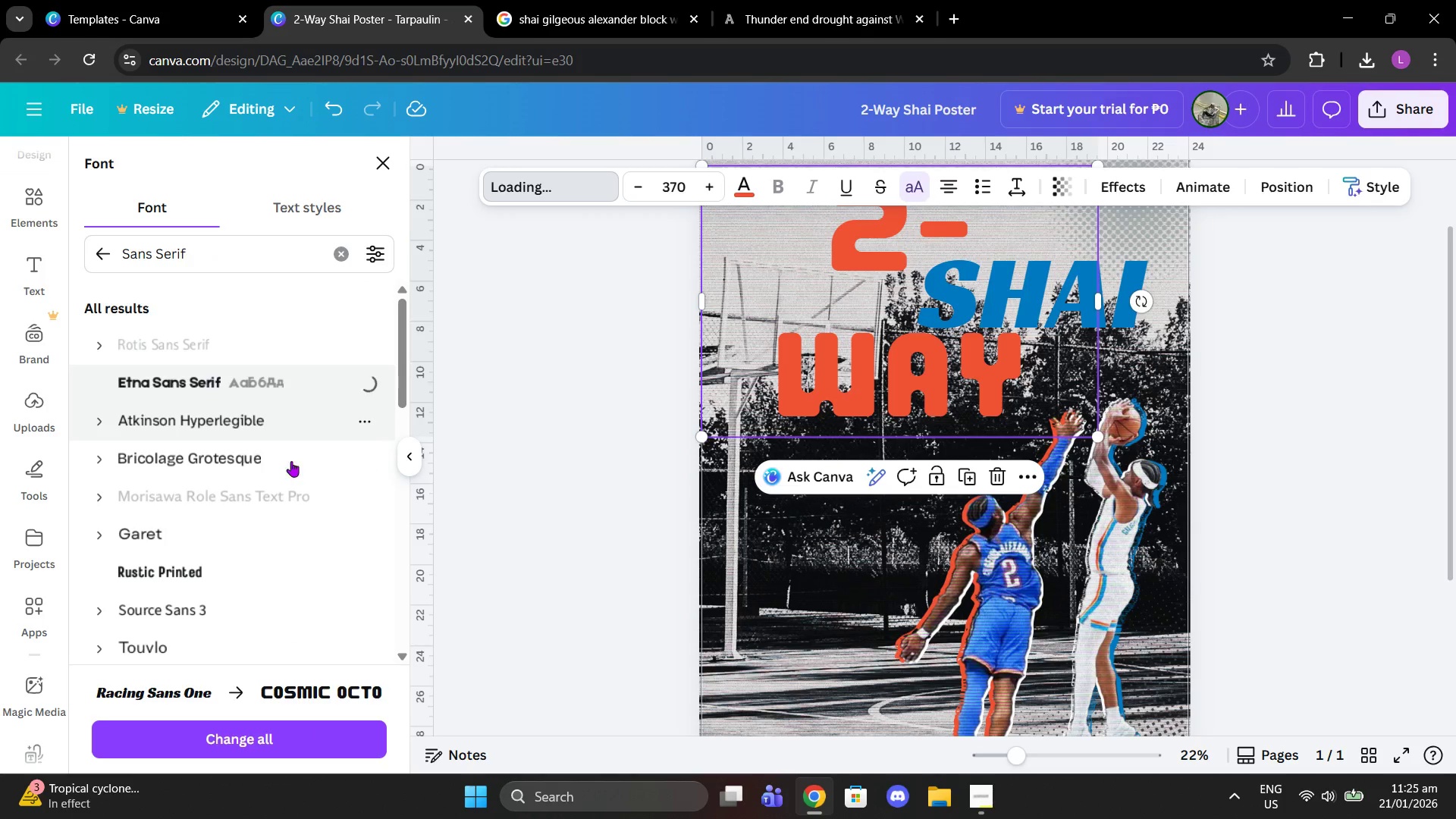 
scroll: coordinate [432, 473], scroll_direction: up, amount: 1.0
 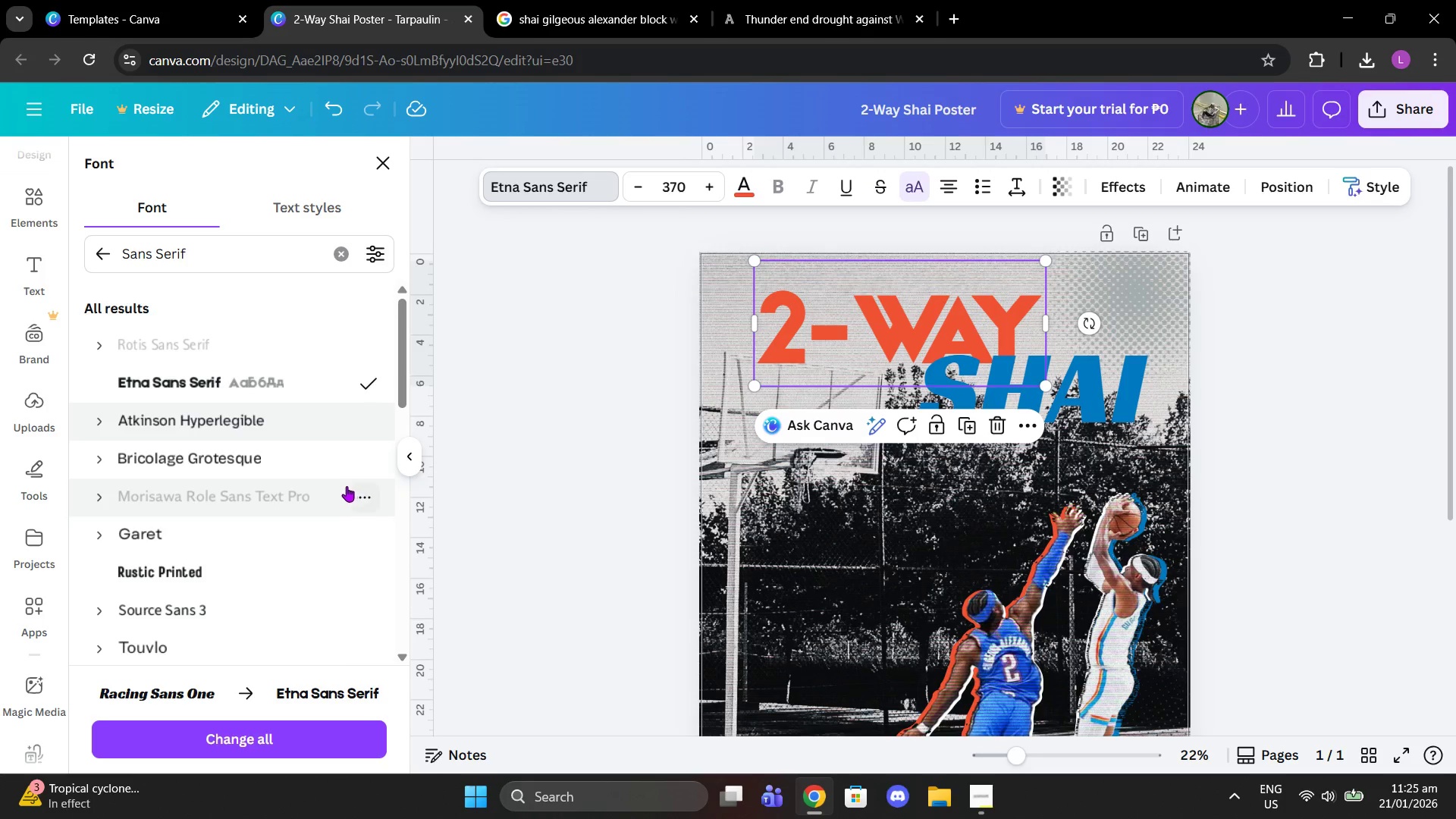 
scroll: coordinate [290, 500], scroll_direction: down, amount: 1.0
 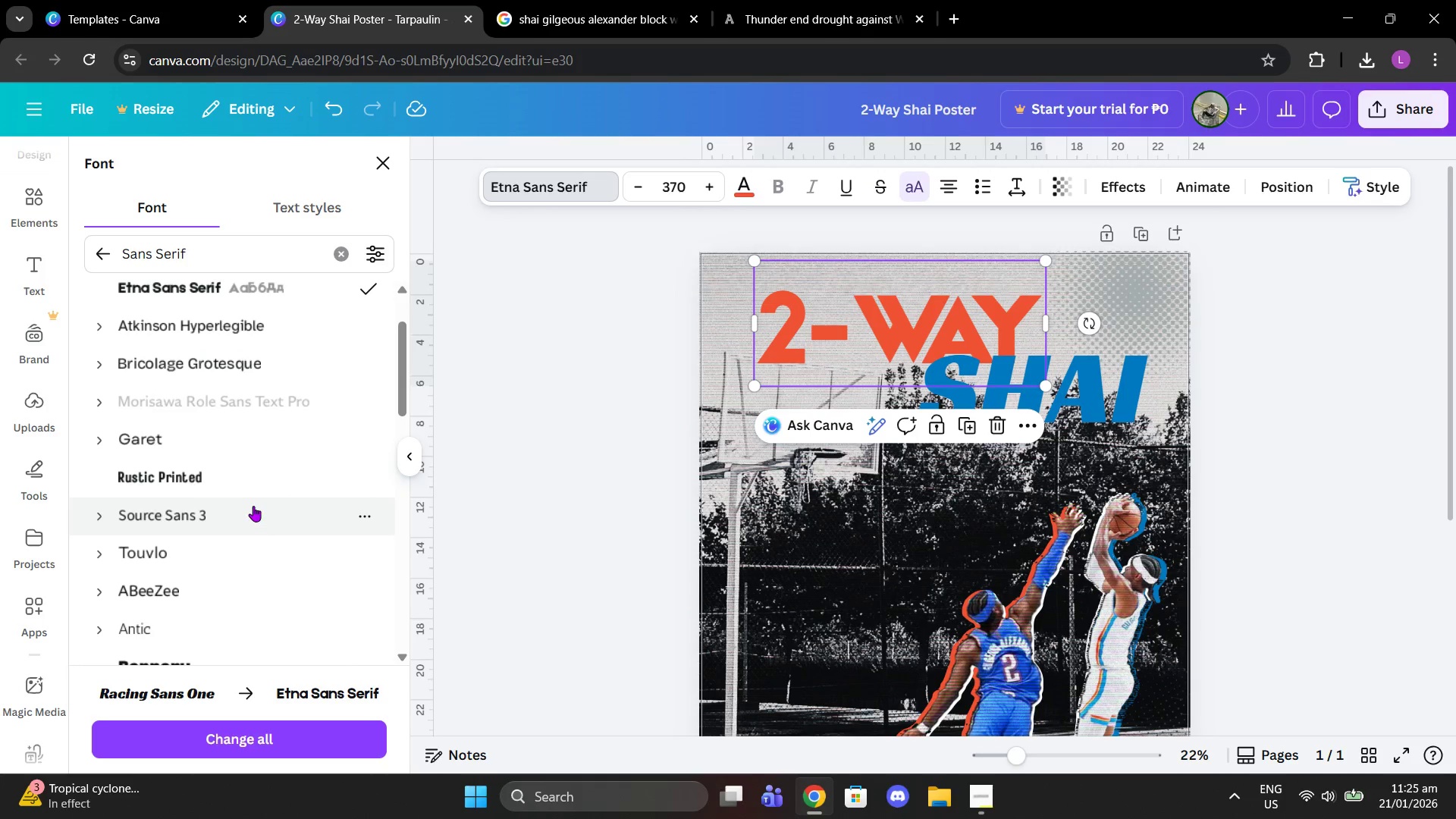 
left_click([234, 479])
 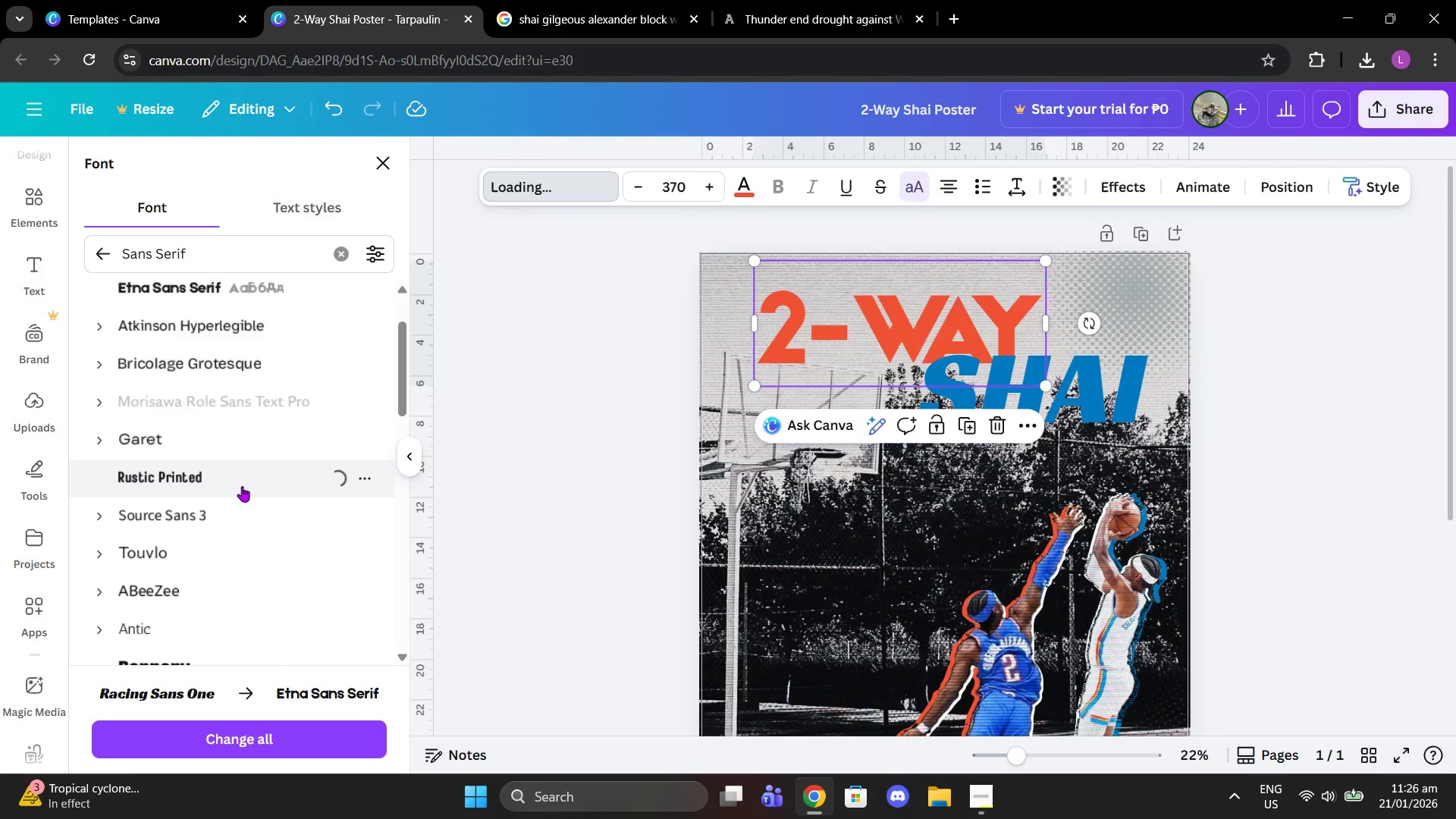 
left_click([247, 495])
 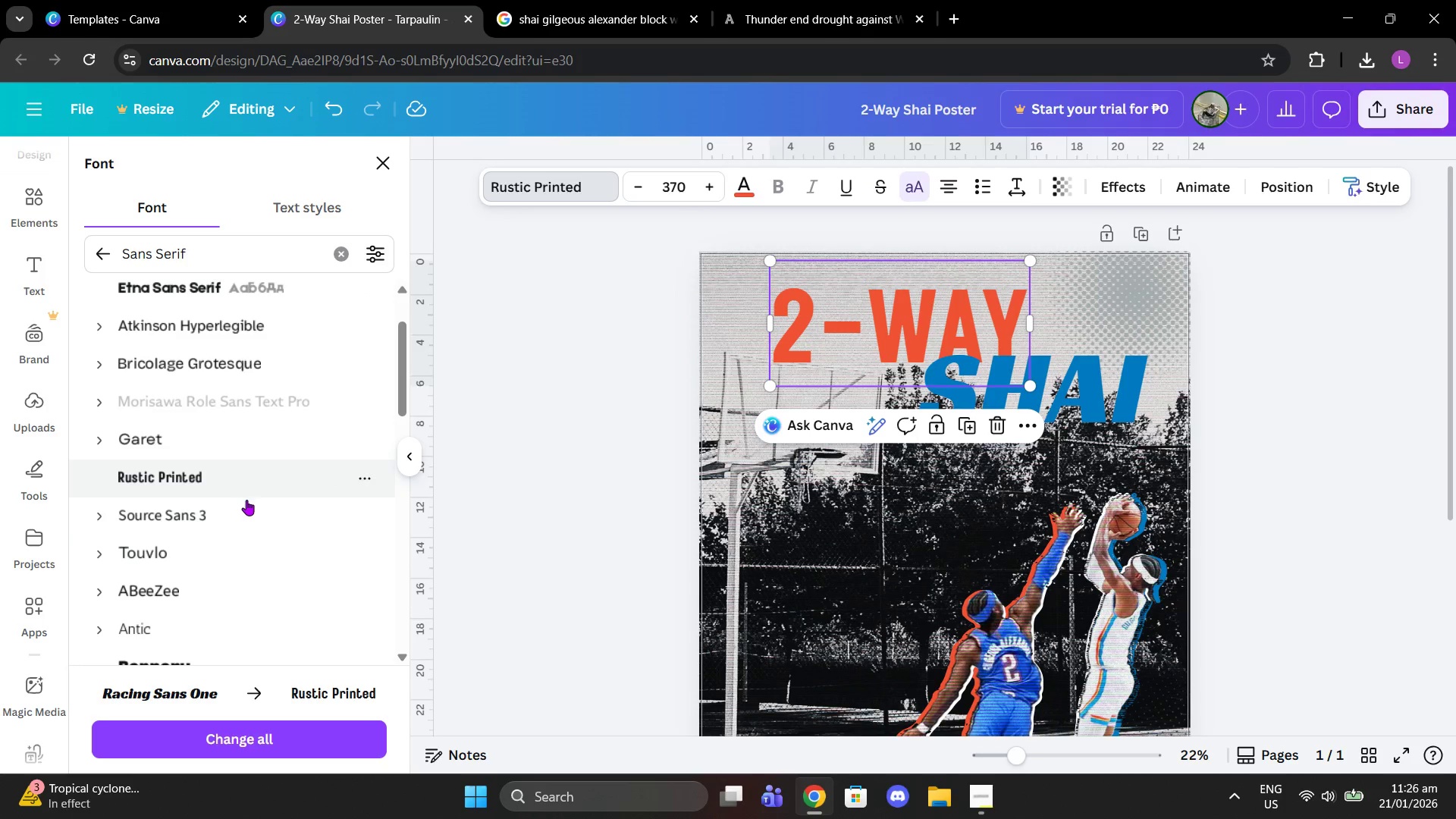 
left_click([244, 505])
 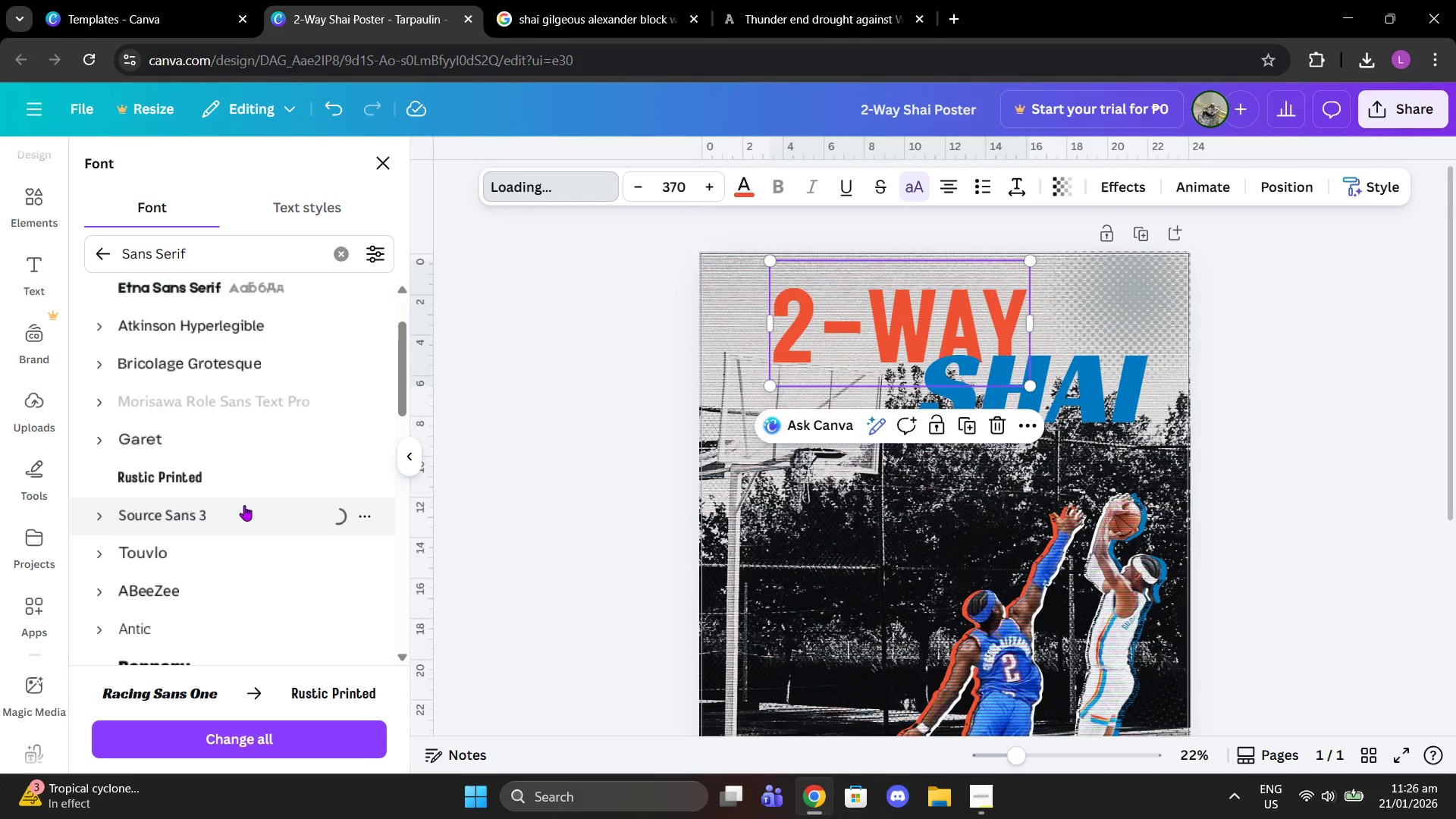 
scroll: coordinate [234, 557], scroll_direction: down, amount: 3.0
 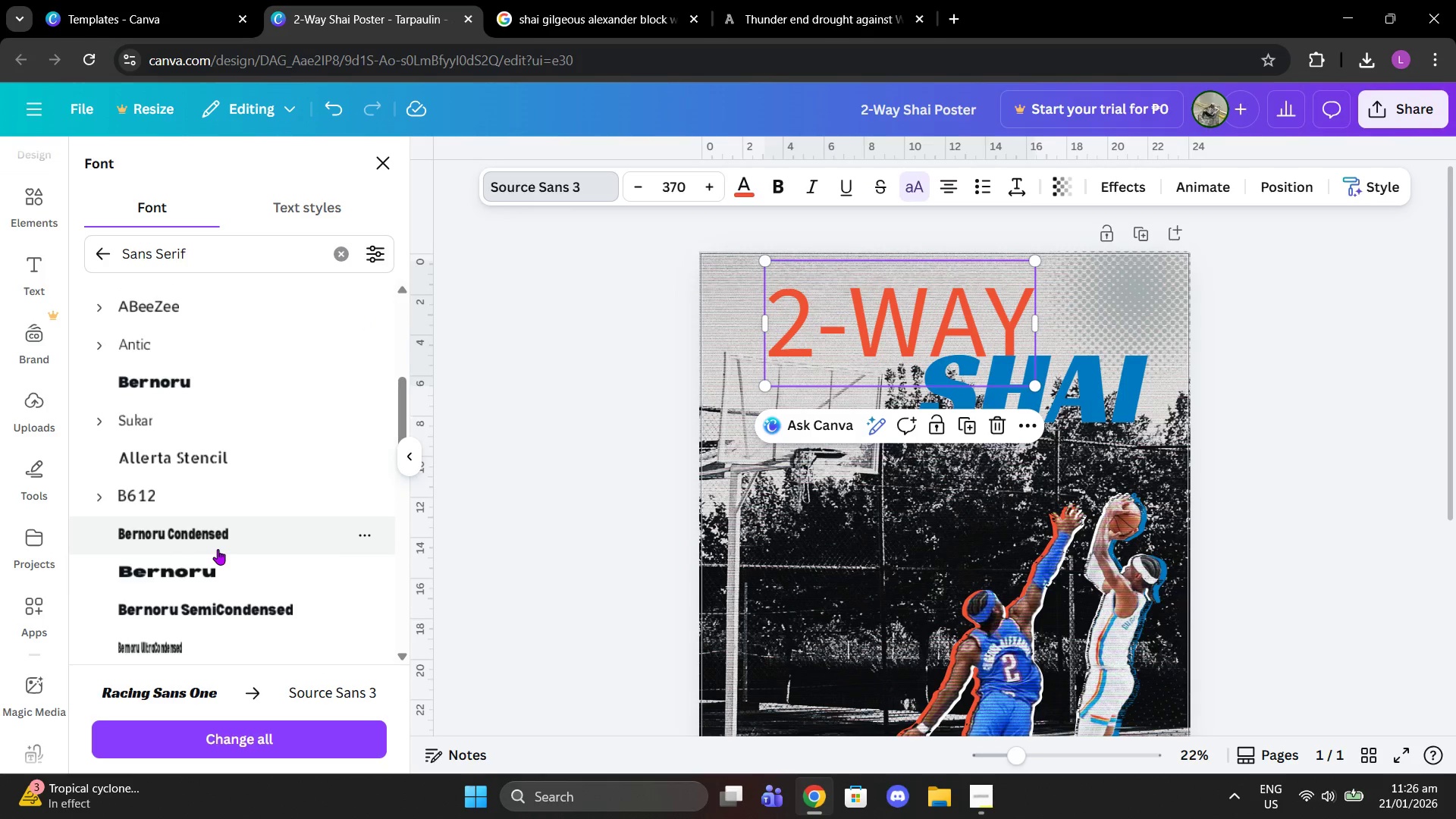 
left_click([224, 570])
 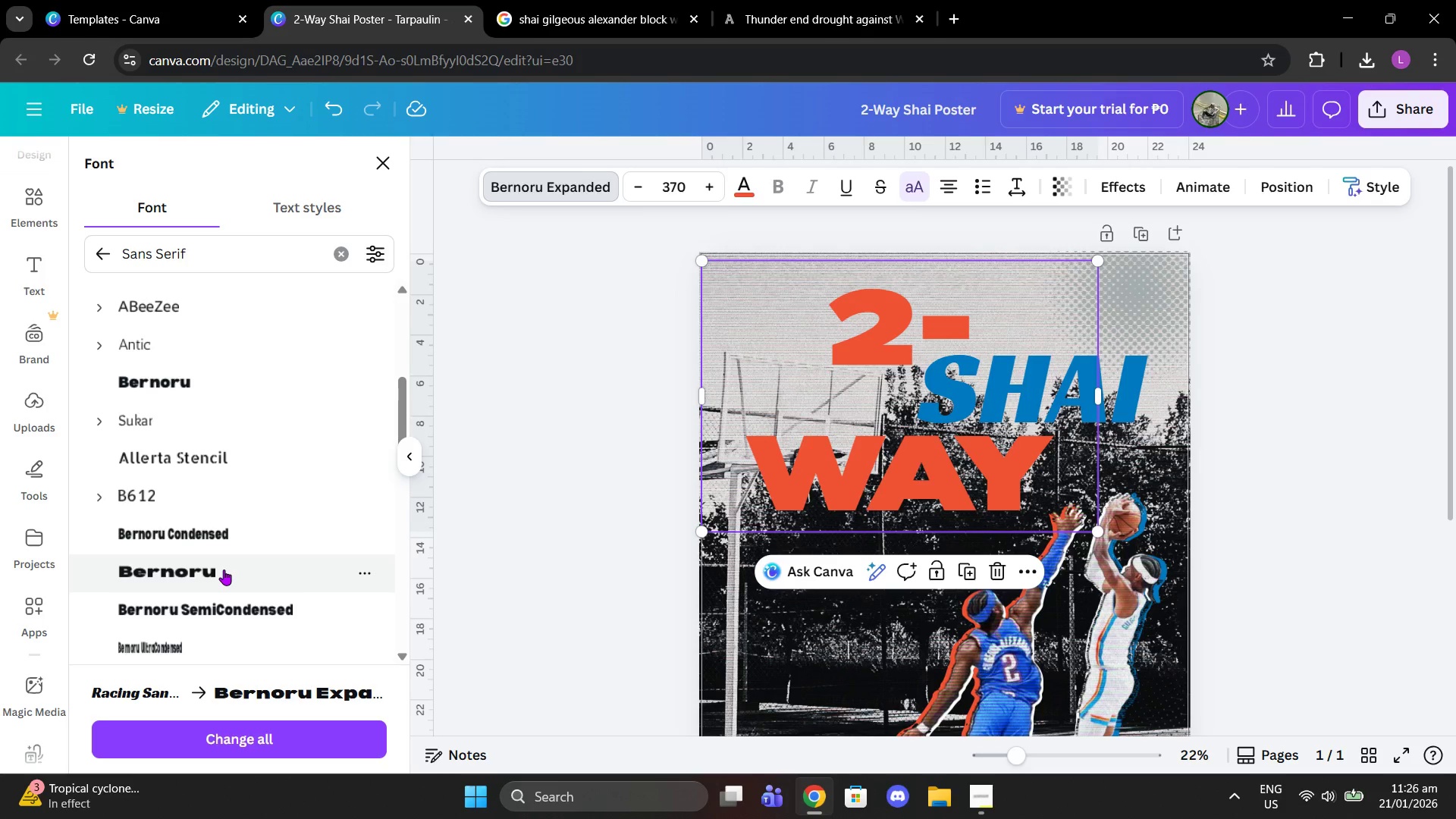 
left_click([235, 613])
 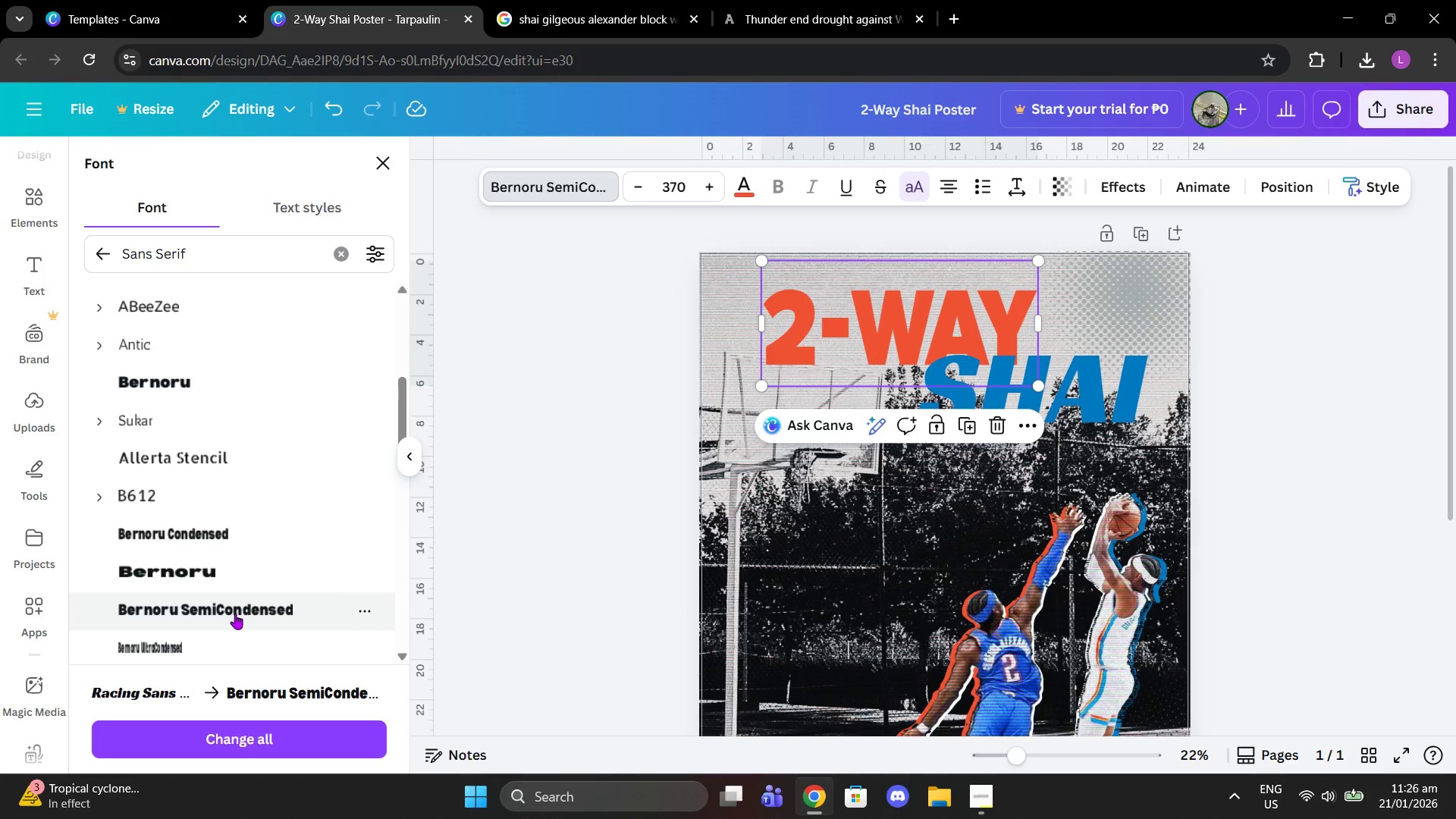 
scroll: coordinate [237, 587], scroll_direction: down, amount: 1.0
 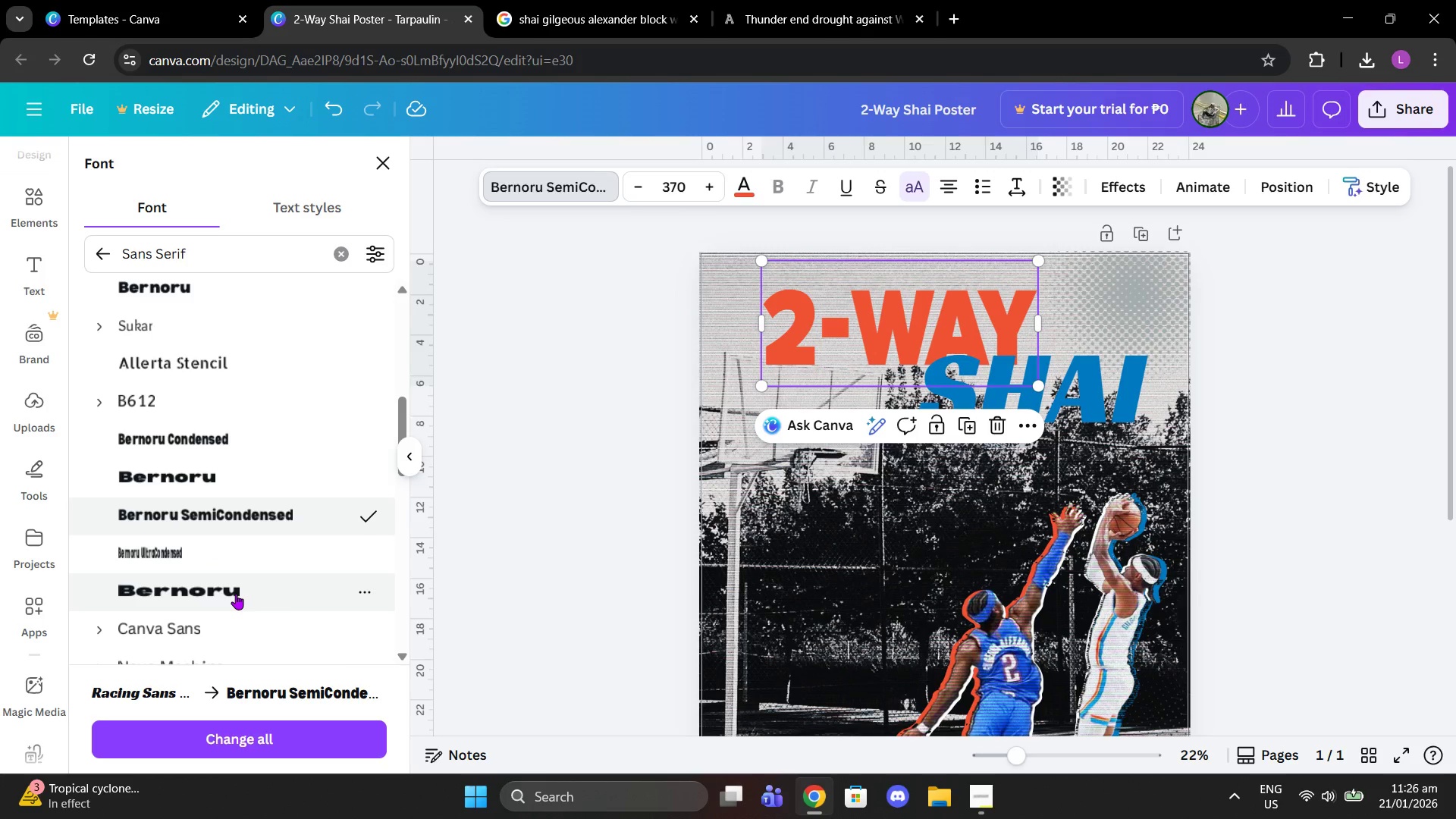 
left_click([236, 594])
 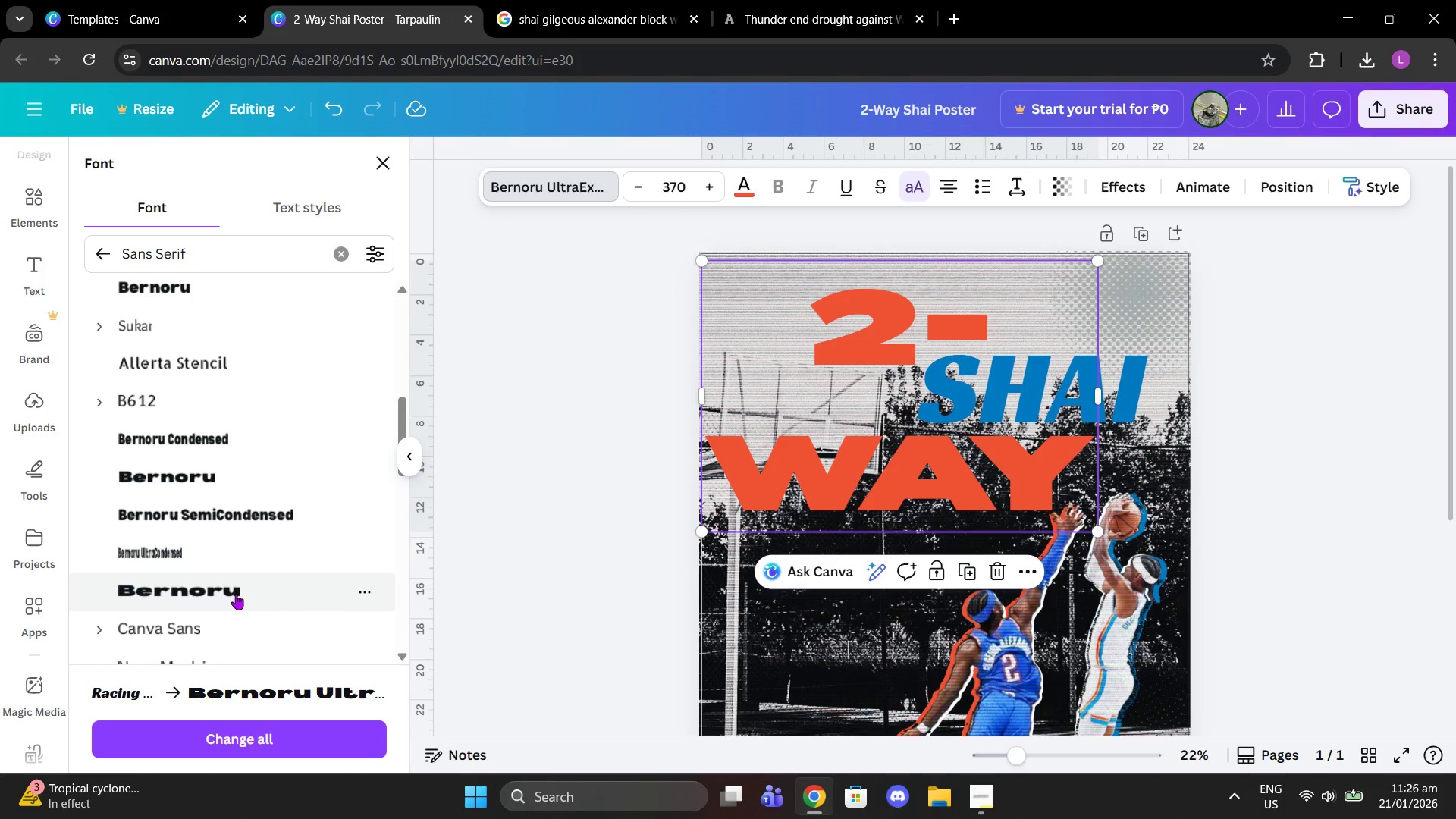 
scroll: coordinate [236, 594], scroll_direction: down, amount: 2.0
 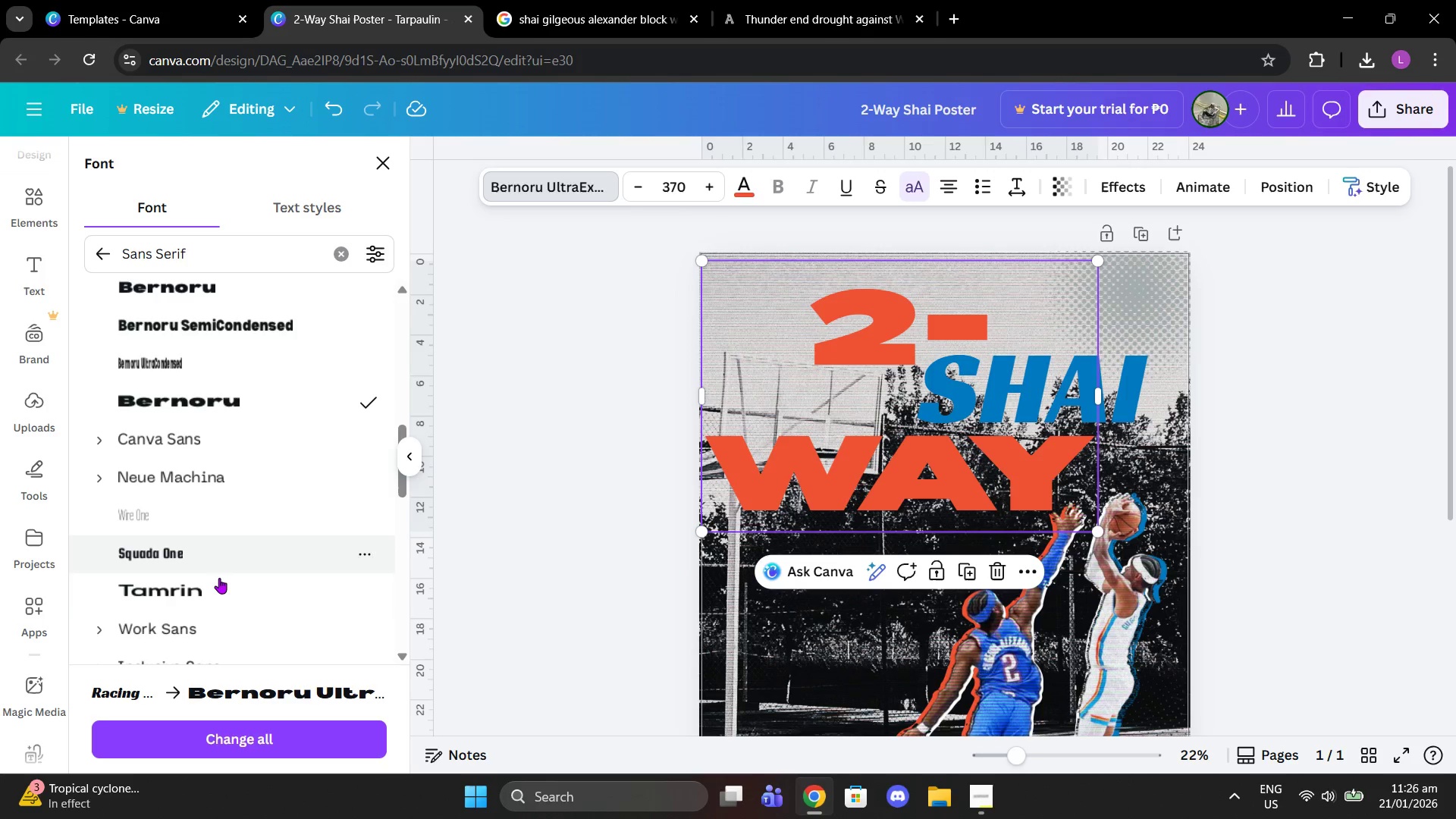 
left_click([219, 578])
 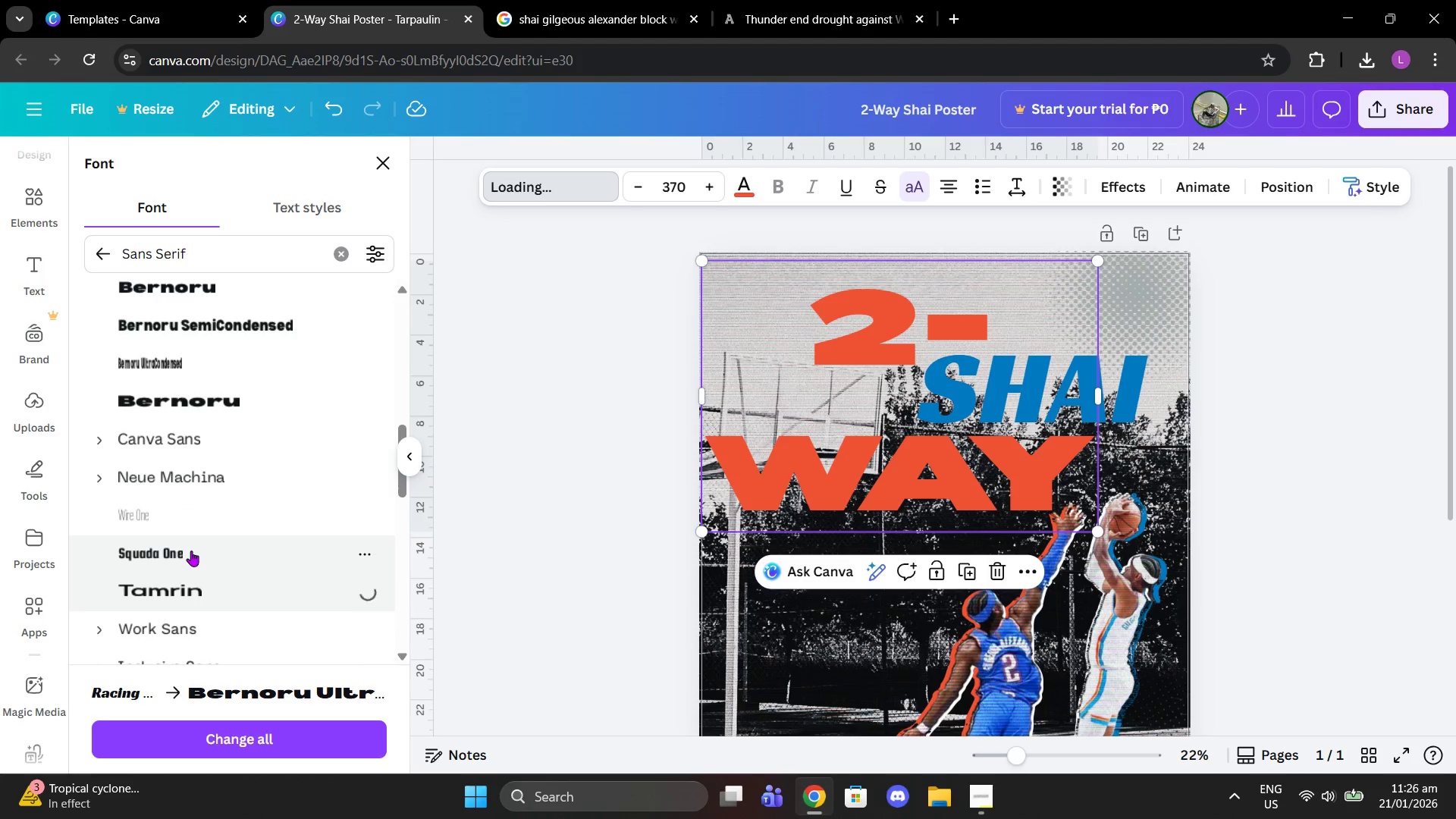 
left_click([191, 551])
 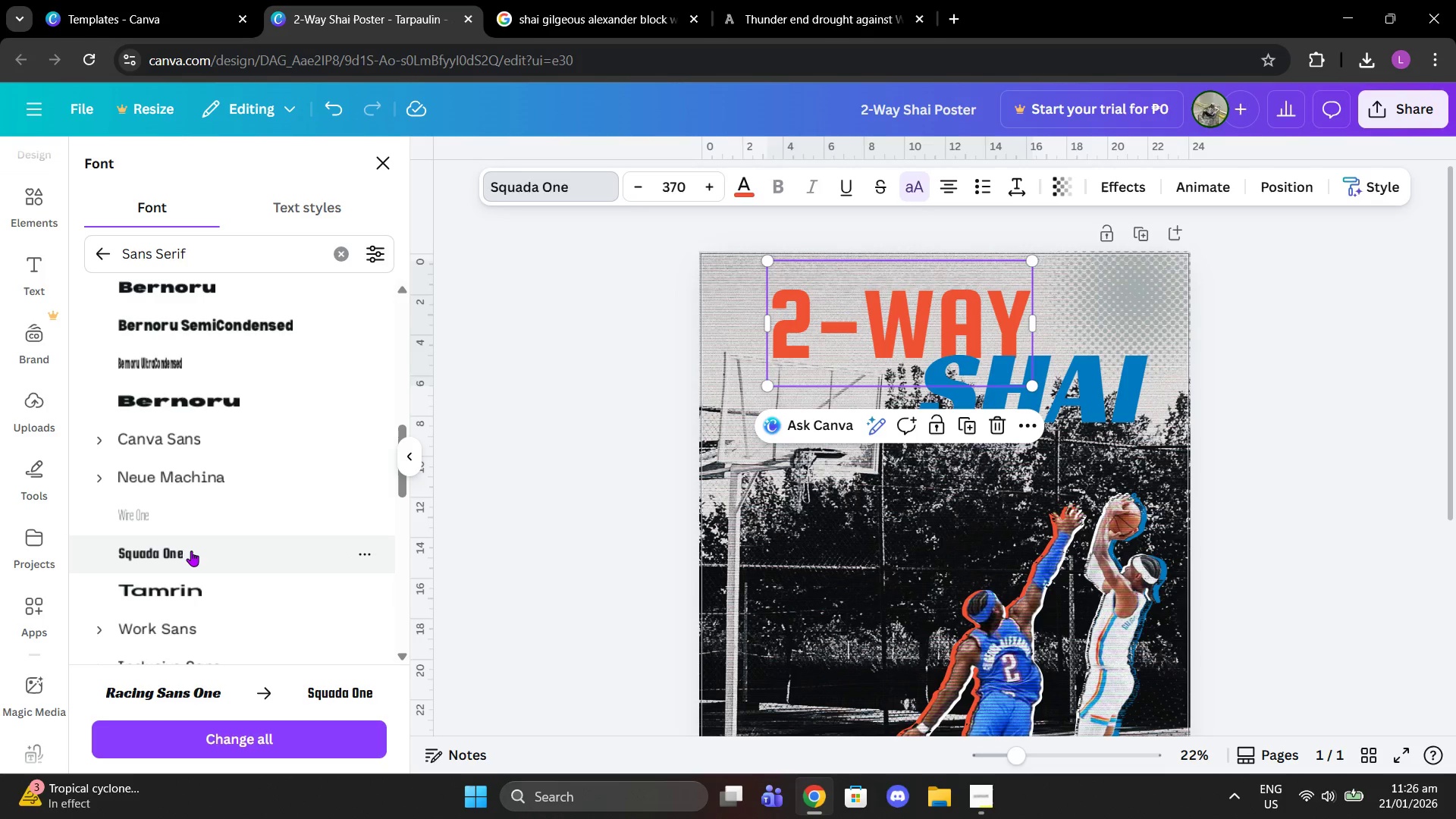 
scroll: coordinate [190, 571], scroll_direction: down, amount: 2.0
 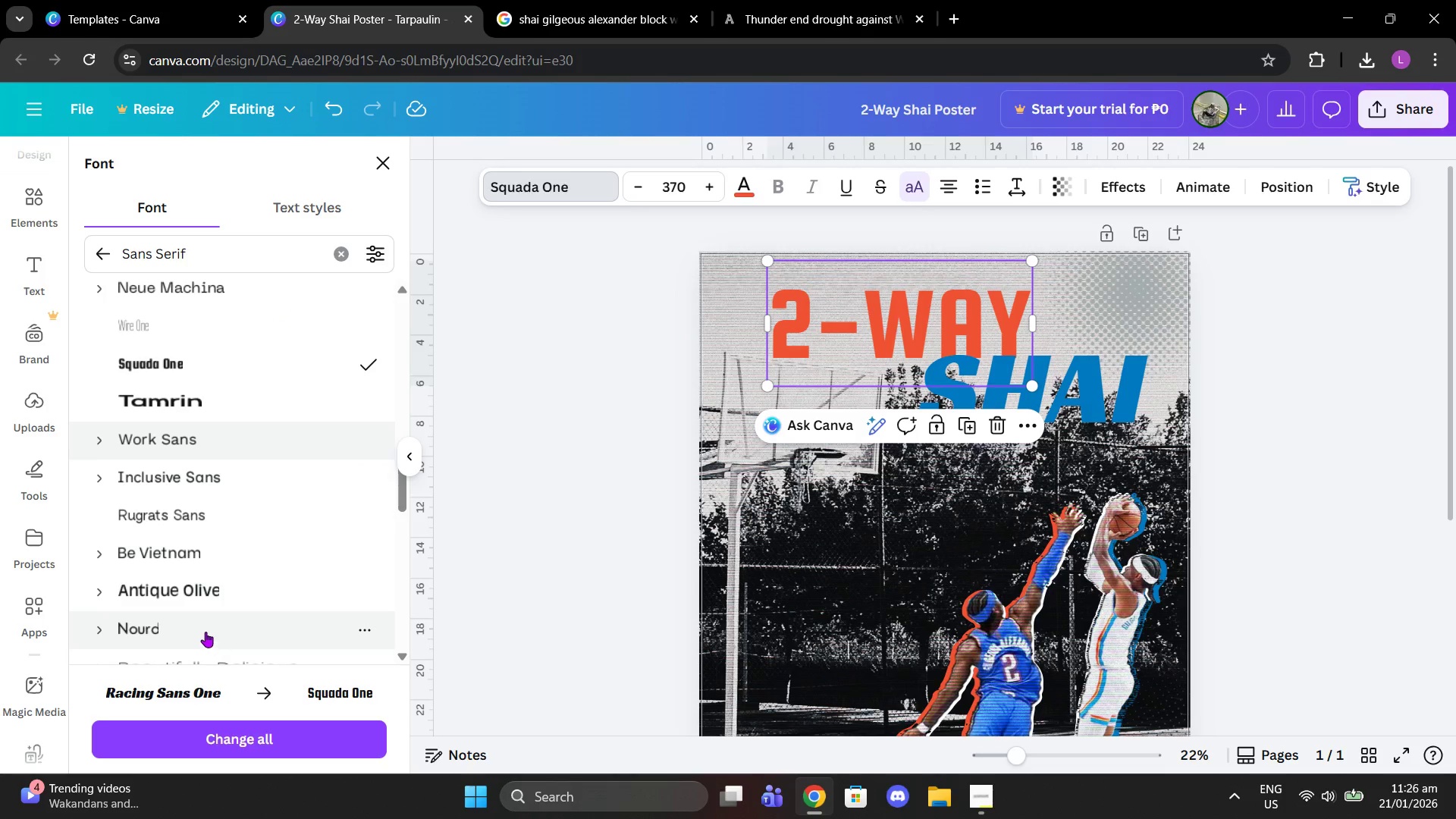 
left_click([188, 601])
 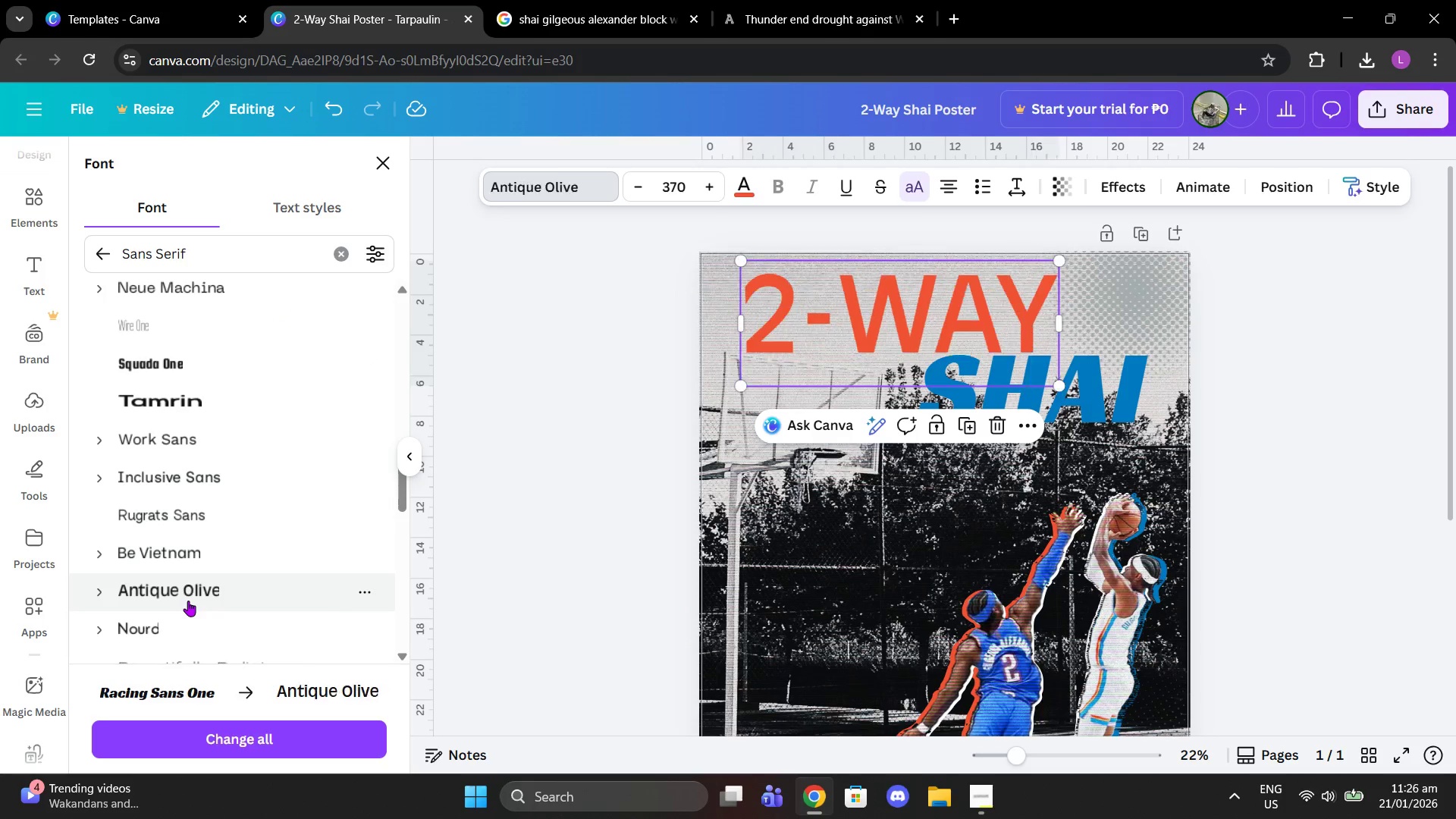 
scroll: coordinate [188, 601], scroll_direction: down, amount: 1.0
 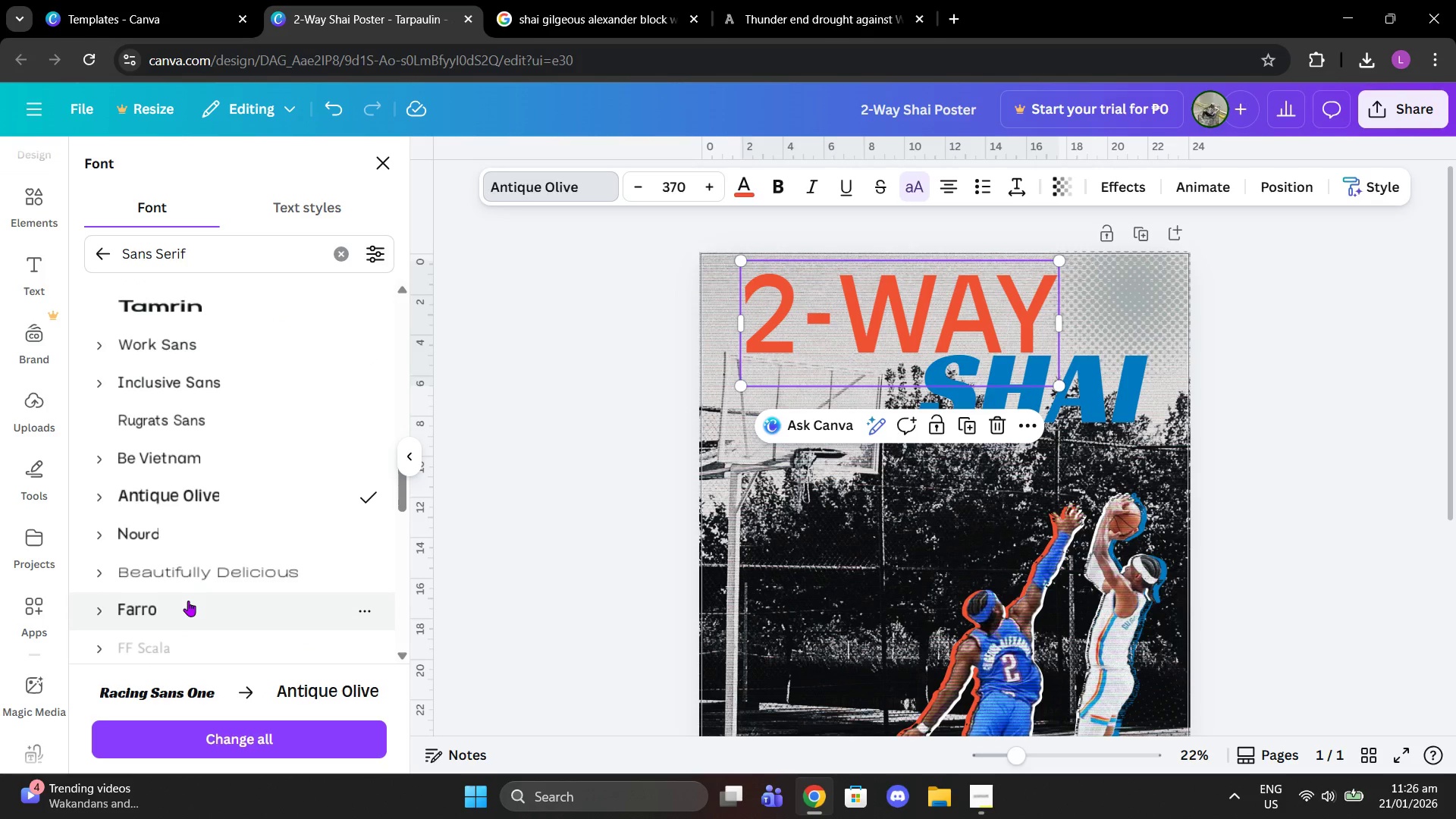 
left_click([188, 601])
 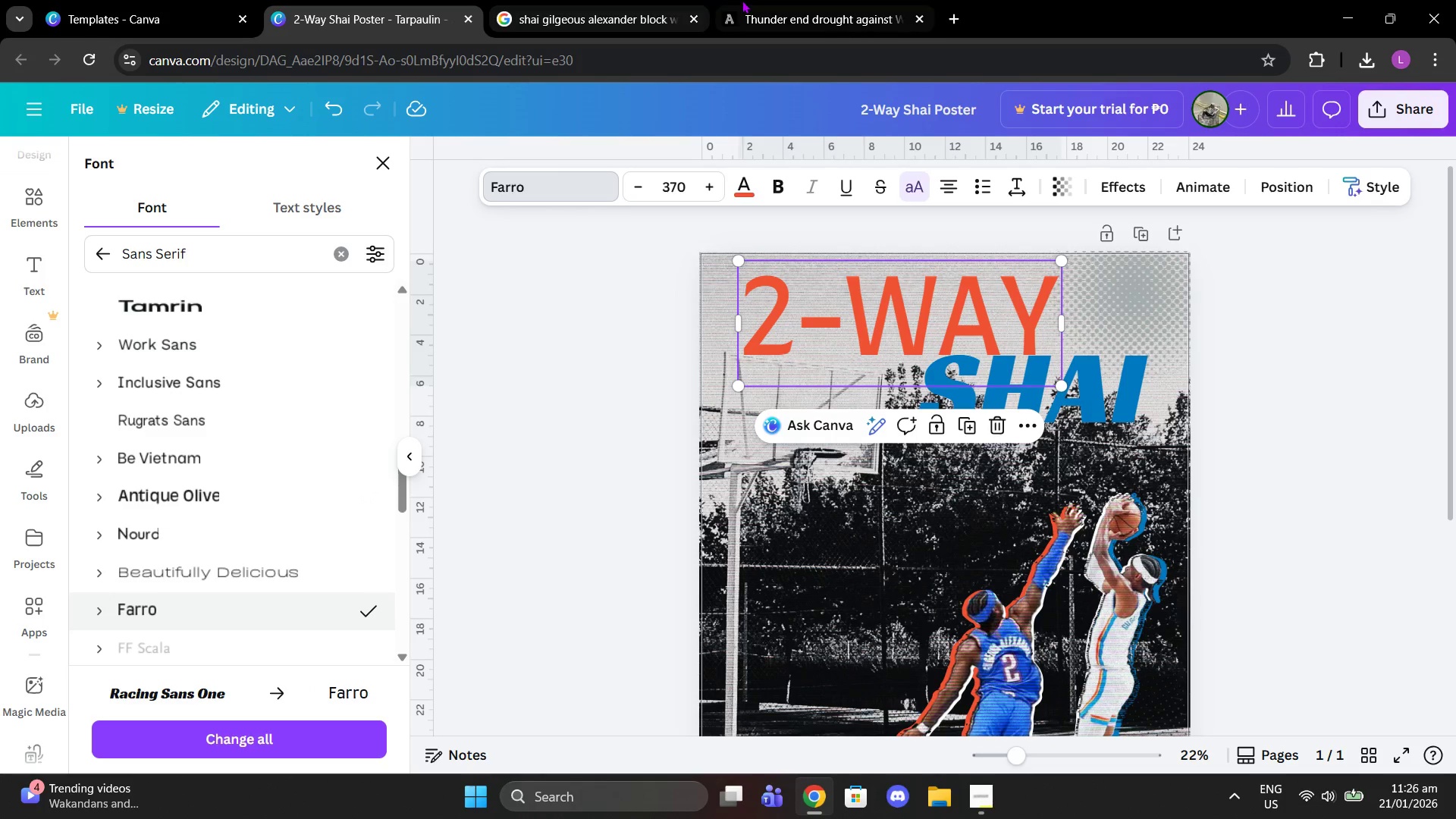 
left_click([642, 80])
 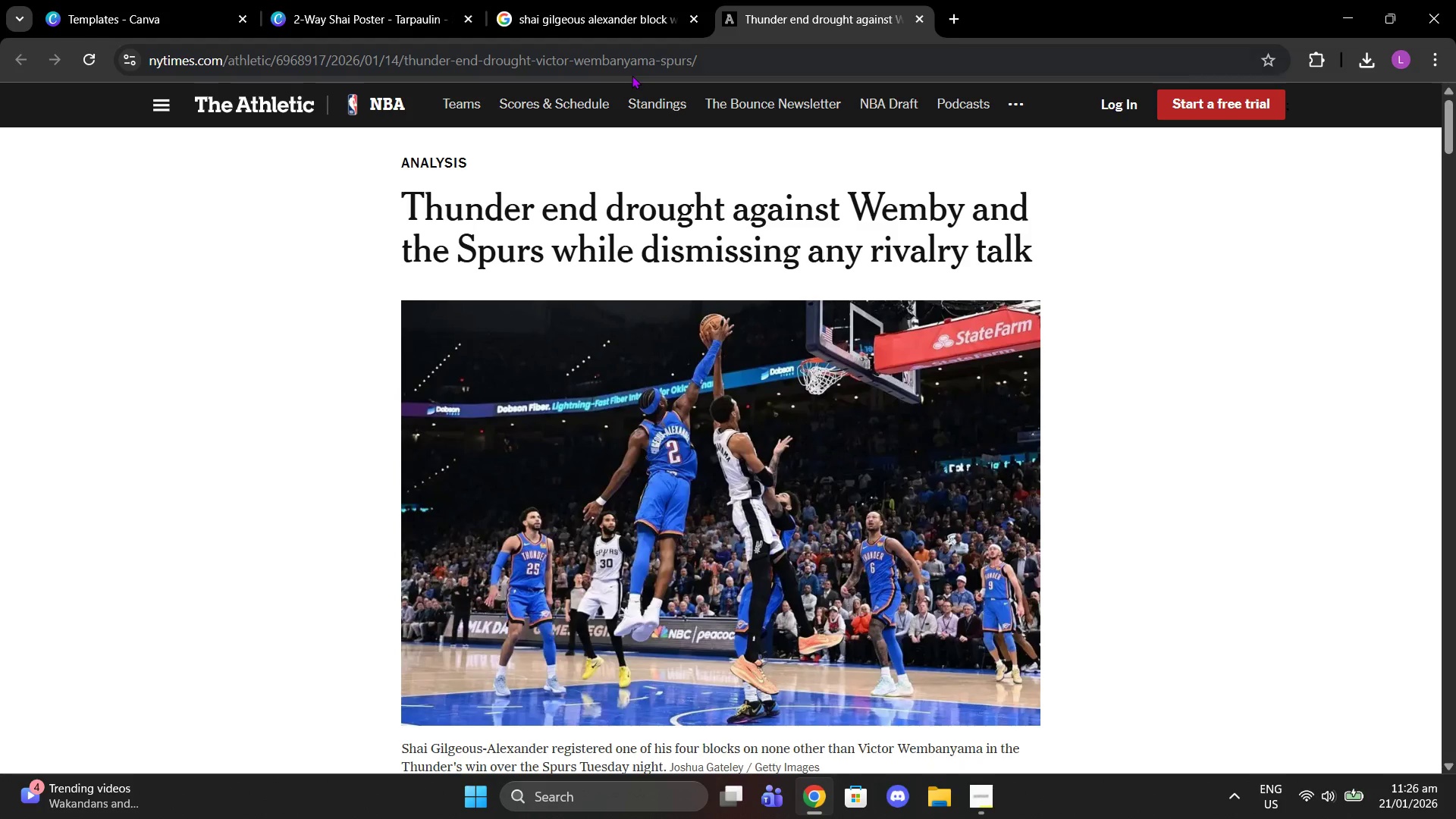 
left_click([632, 75])
 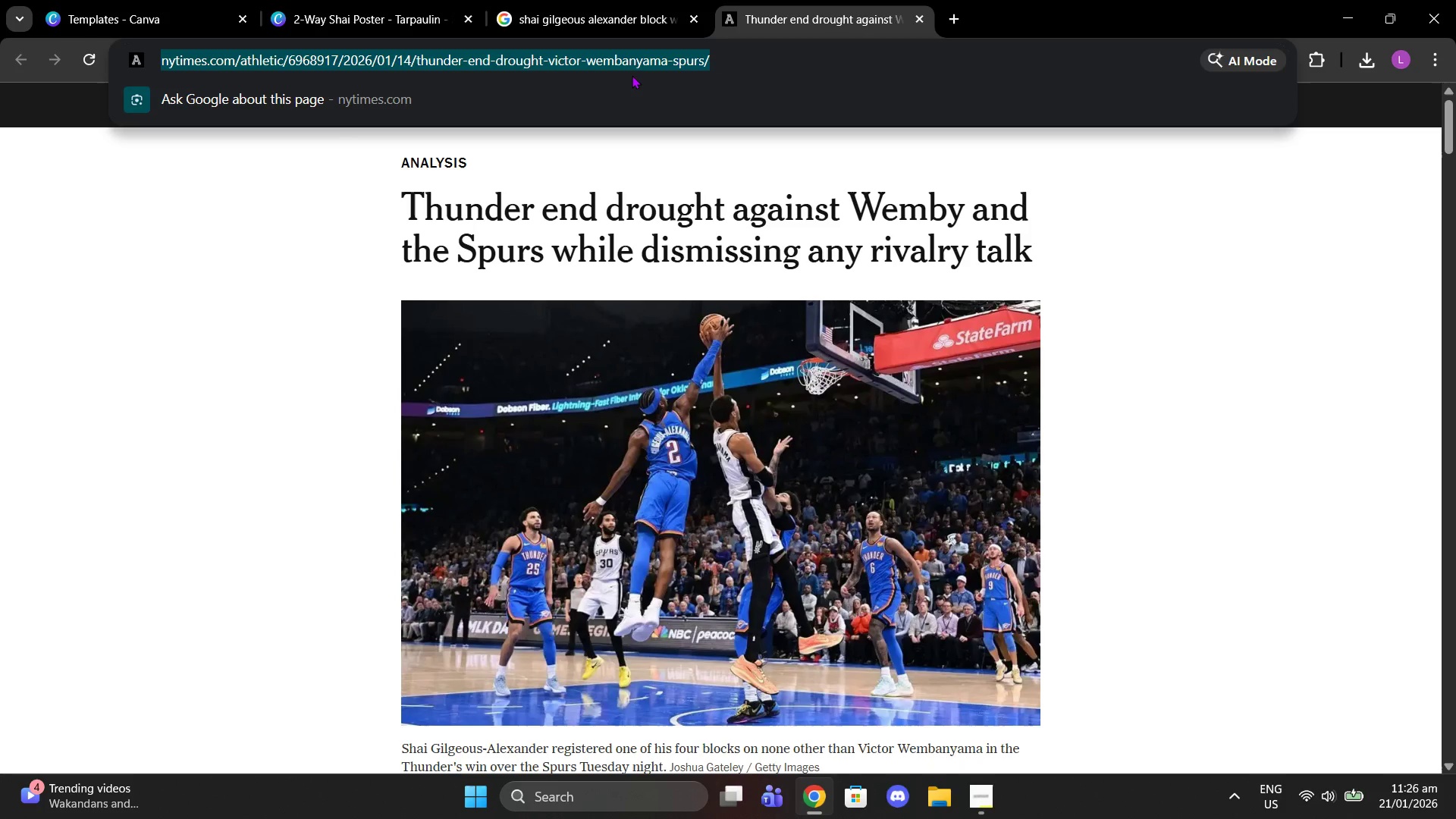 
type(is shai )
key(Backspace)
key(Backspace)
key(Backspace)
key(Backspace)
key(Backspace)
type(ga a two way player)
 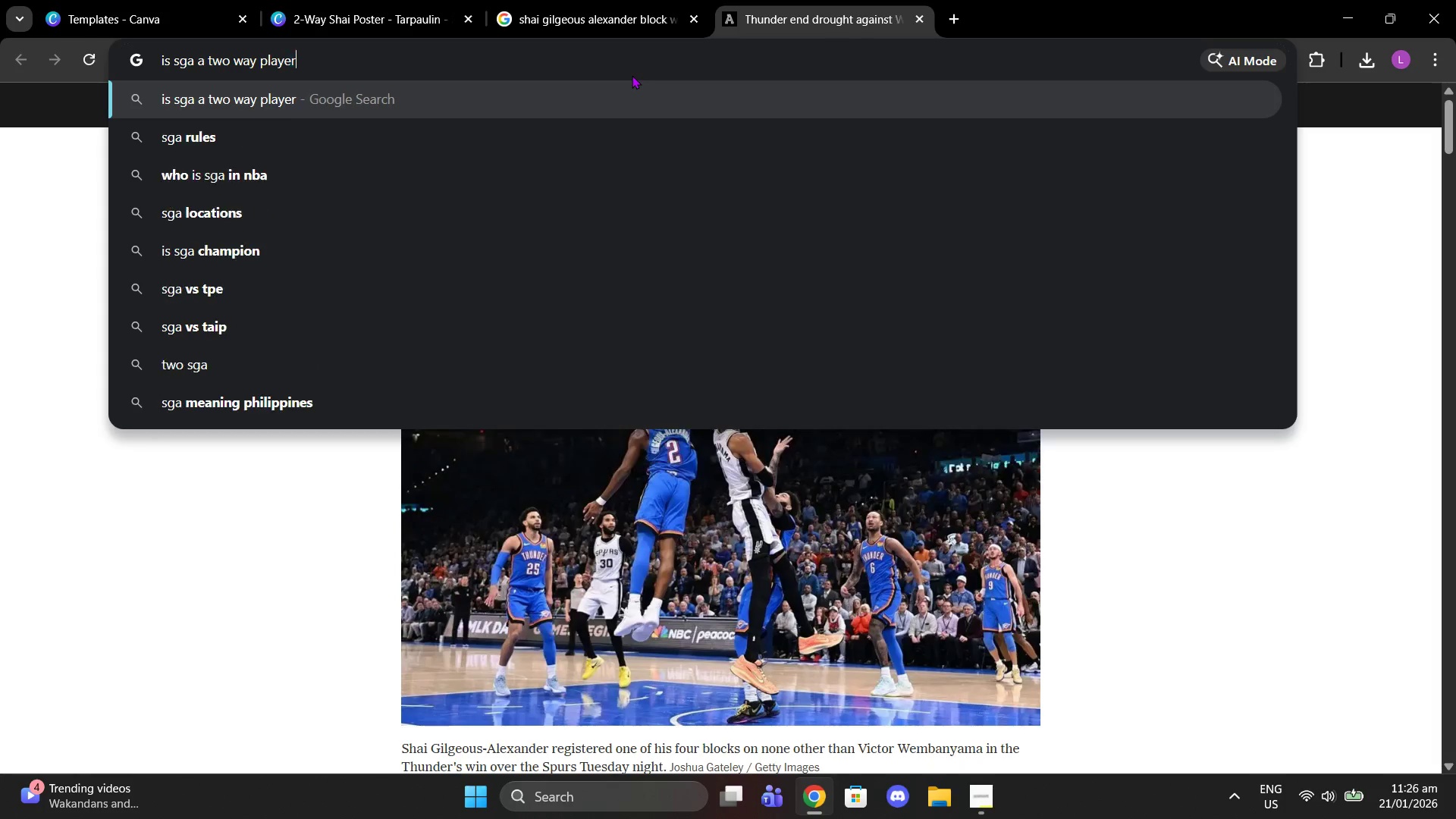 
key(Enter)
 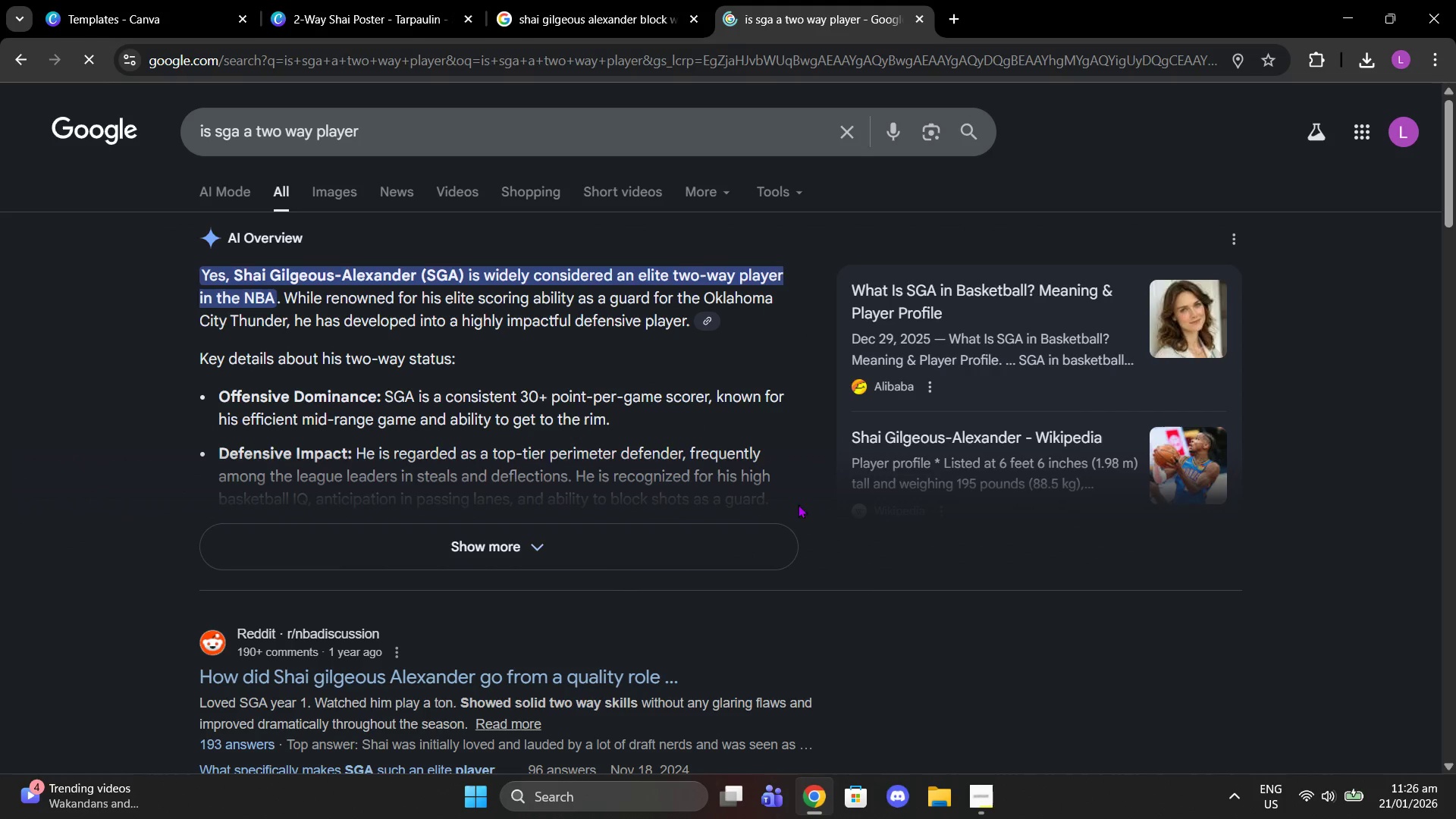 
wait(6.41)
 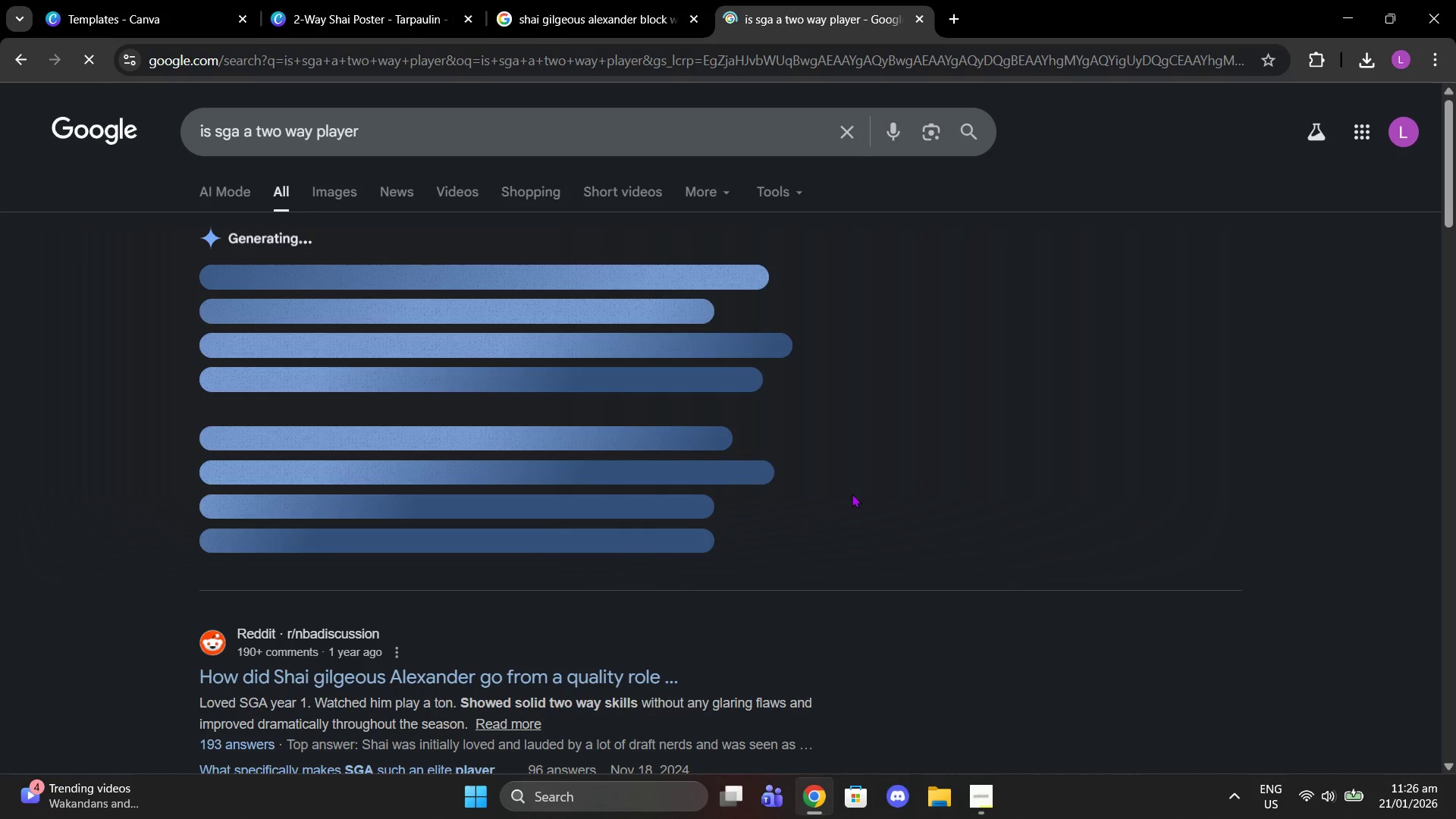 
left_click([522, 0])
 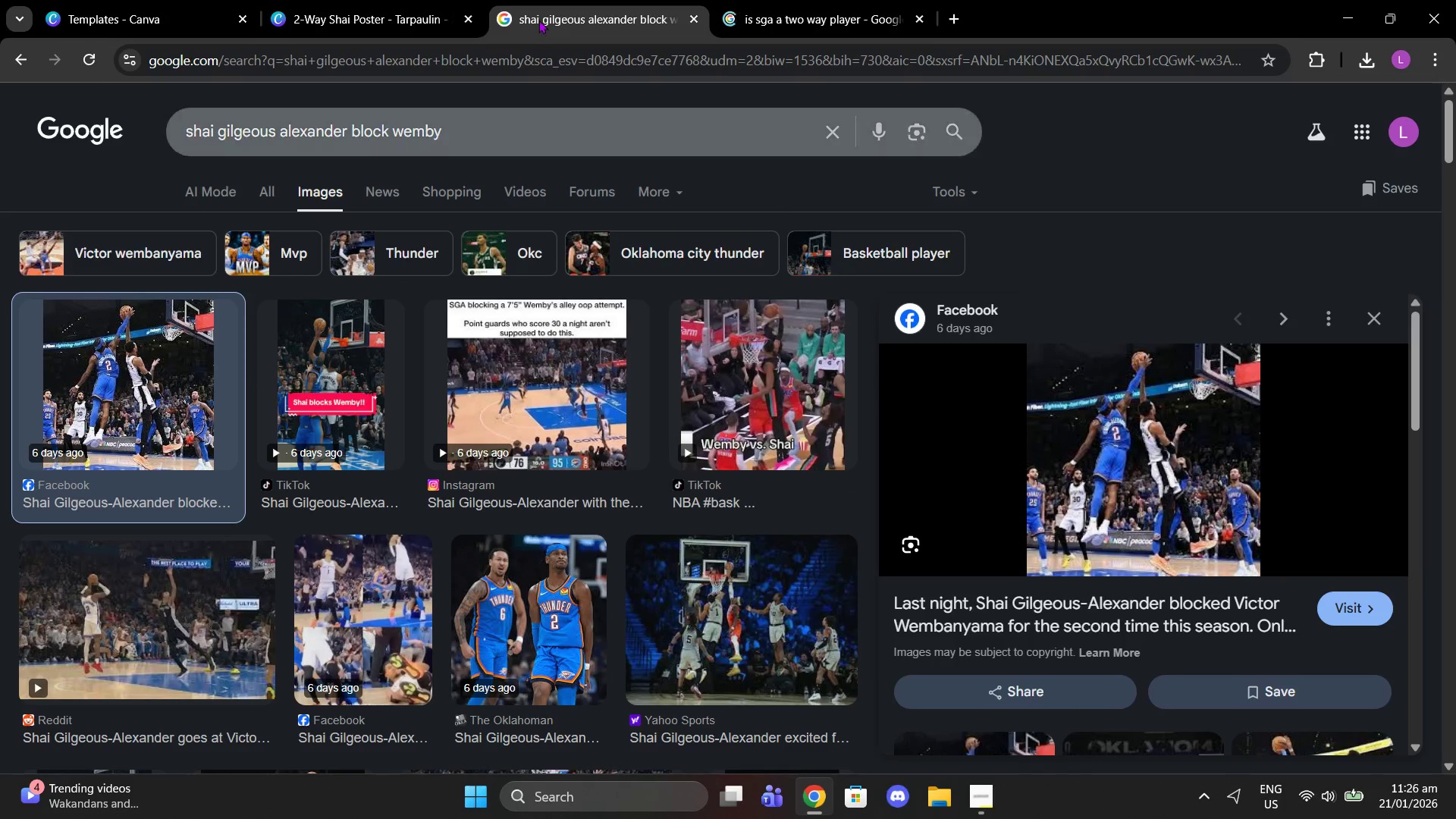 
left_click([437, 0])
 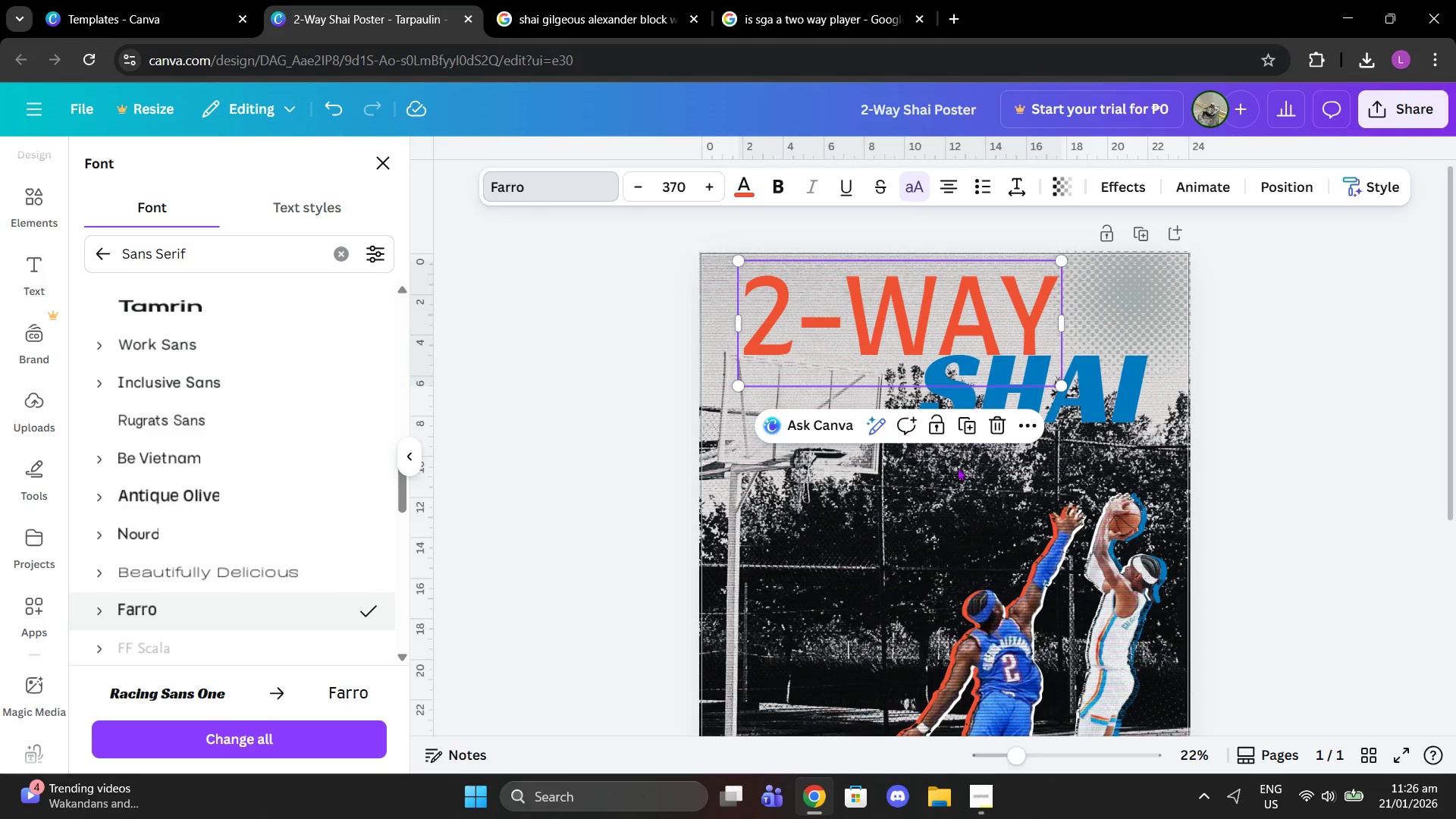 
scroll: coordinate [993, 503], scroll_direction: down, amount: 1.0
 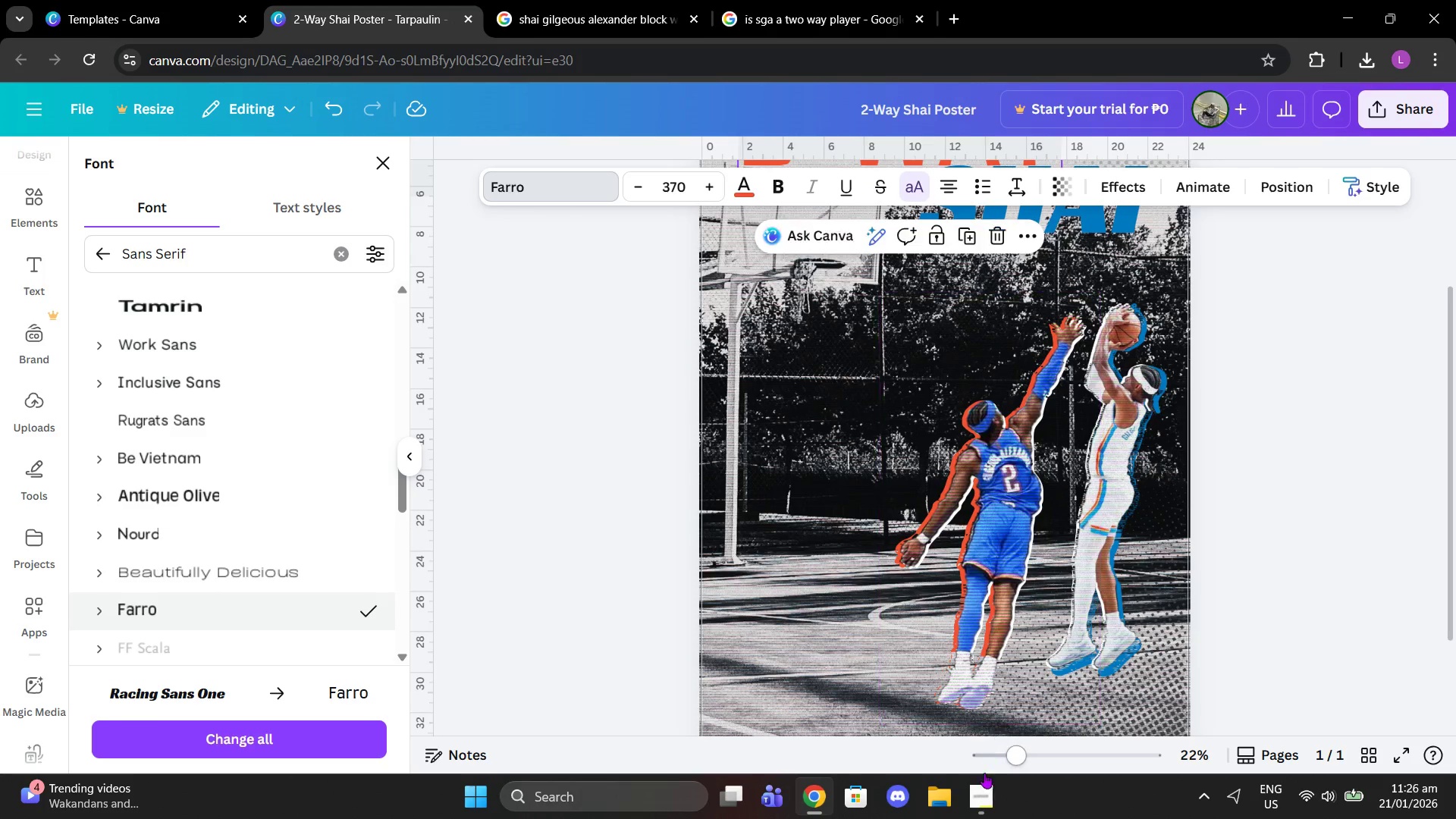 
left_click([979, 814])